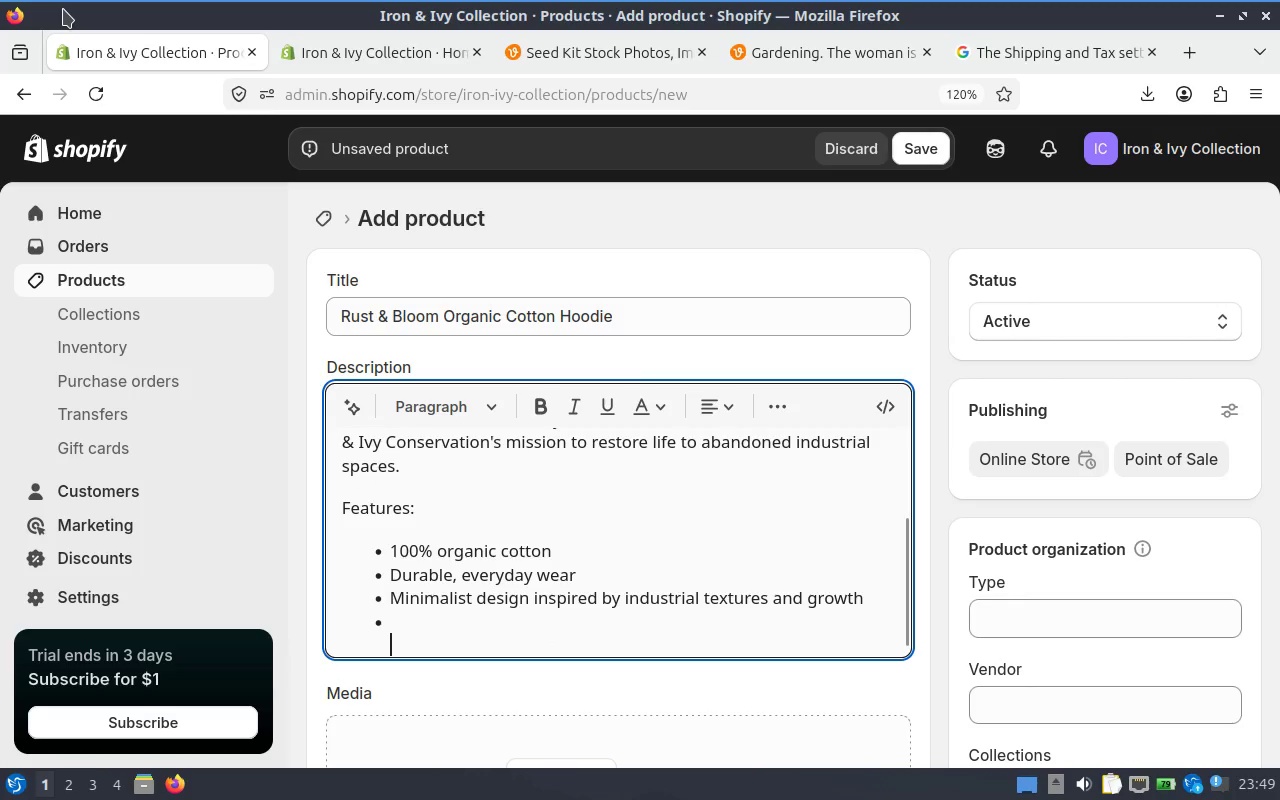 
key(Shift+Enter)
 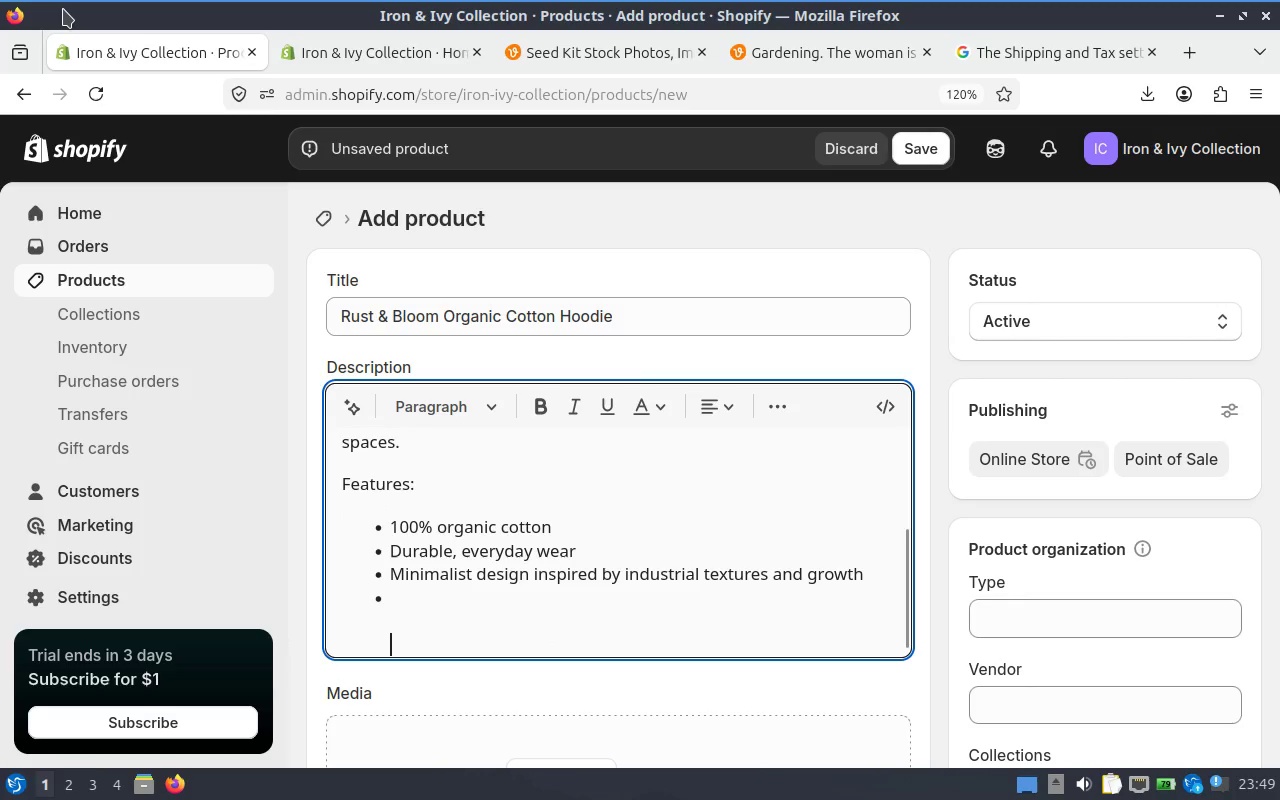 
key(Enter)
 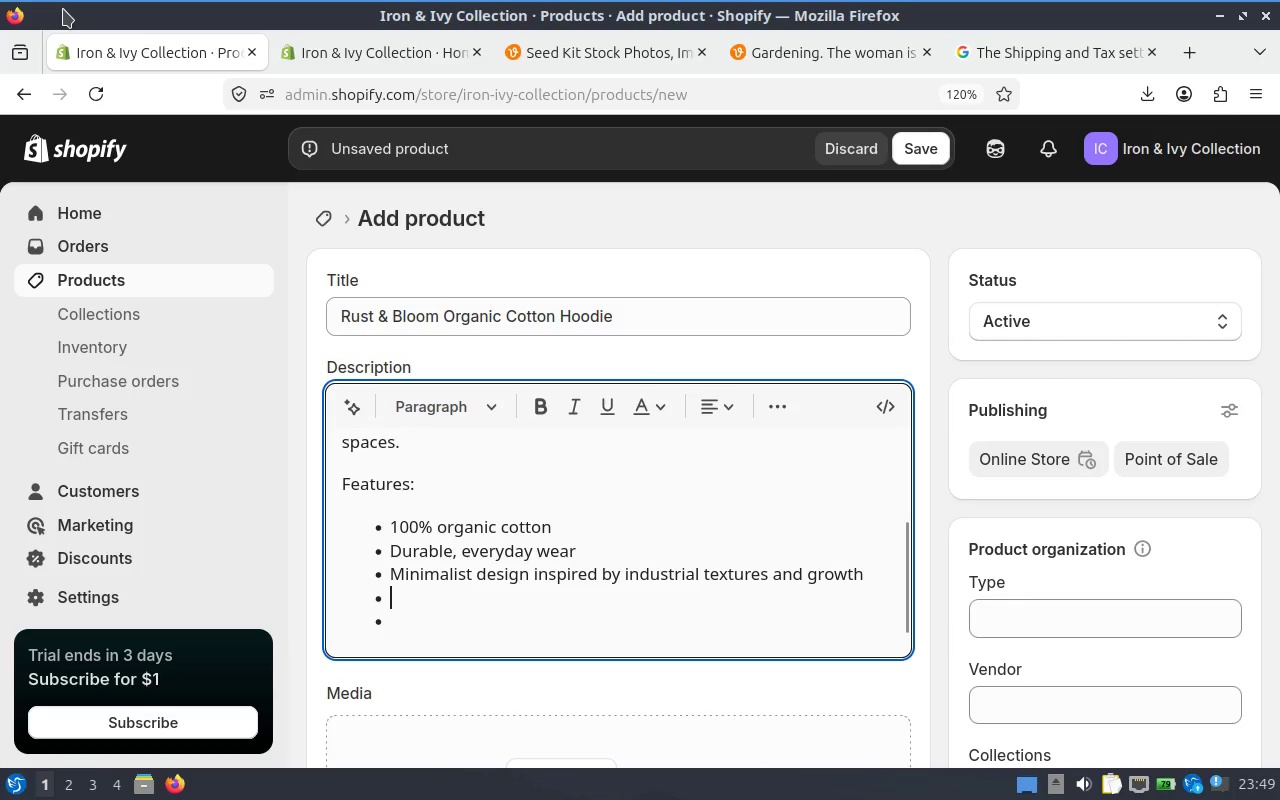 
key(Enter)
 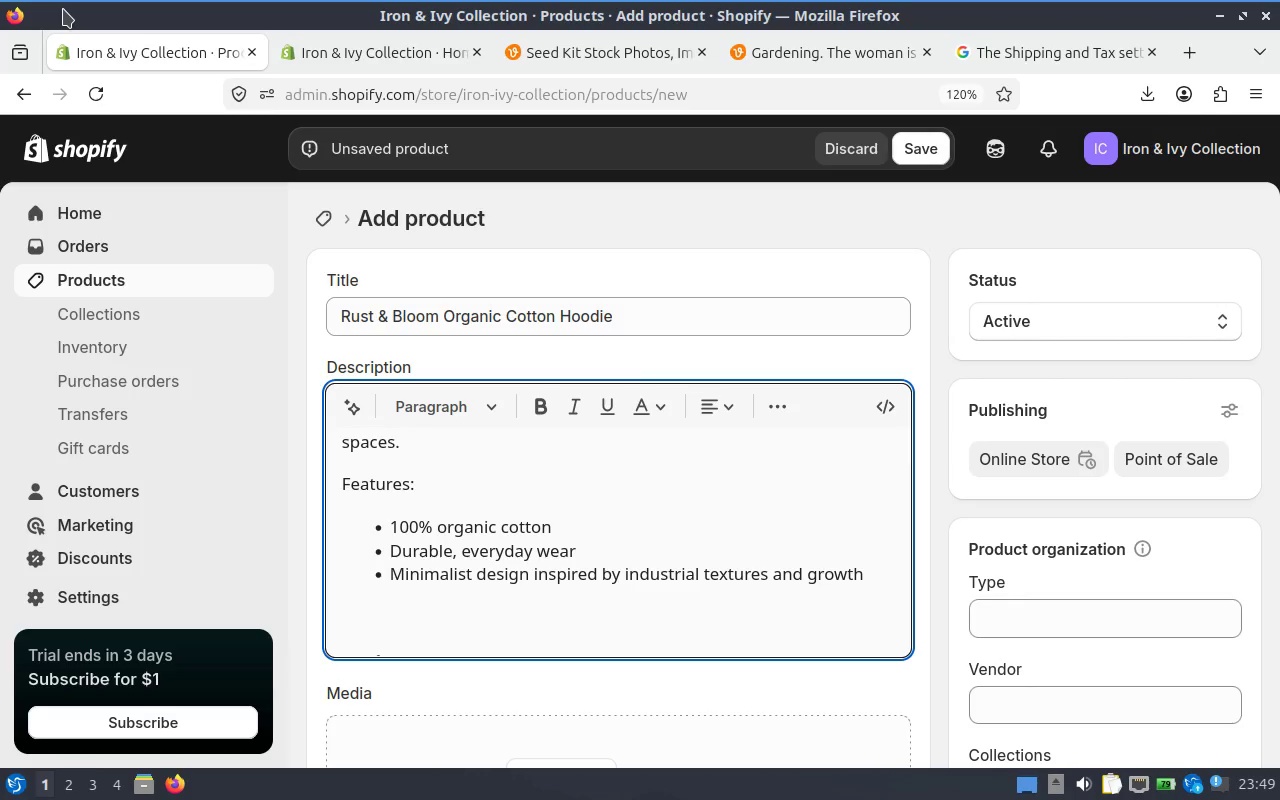 
wait(9.05)
 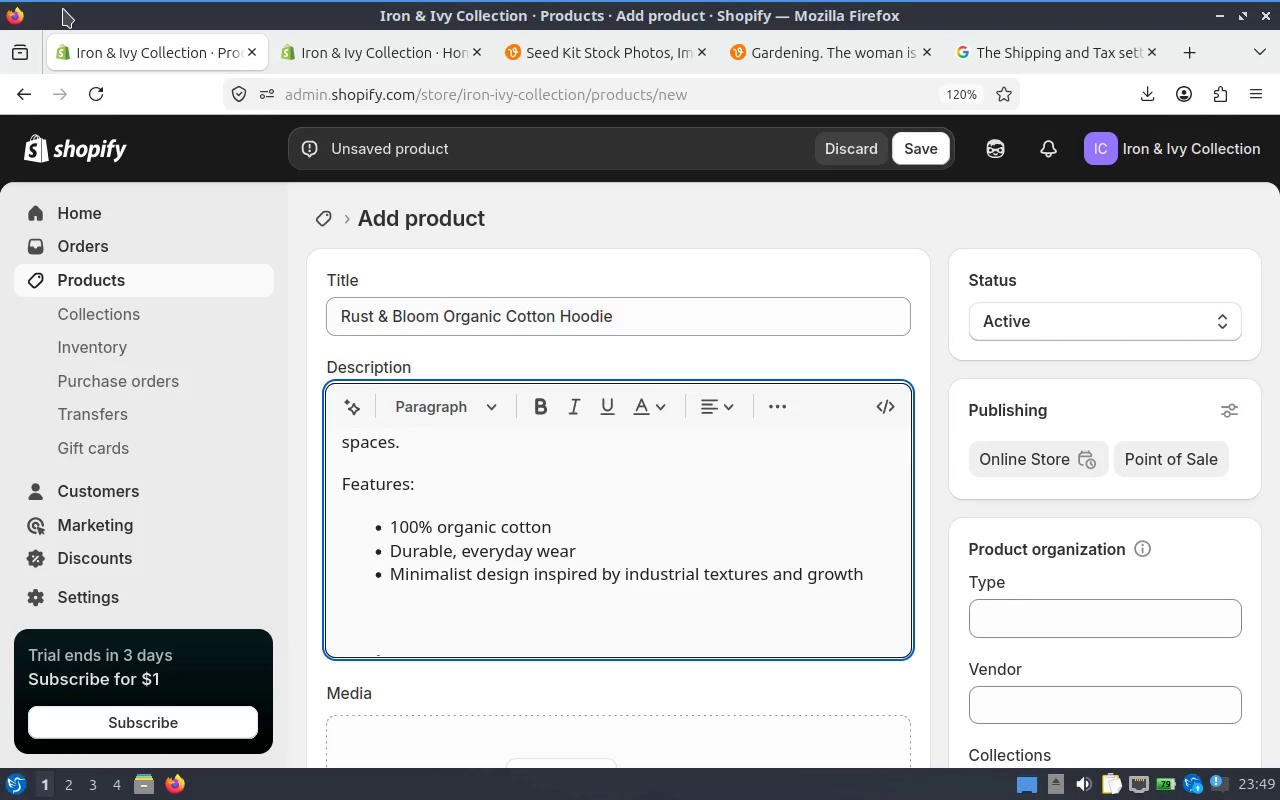 
type(Every purchase supports )
 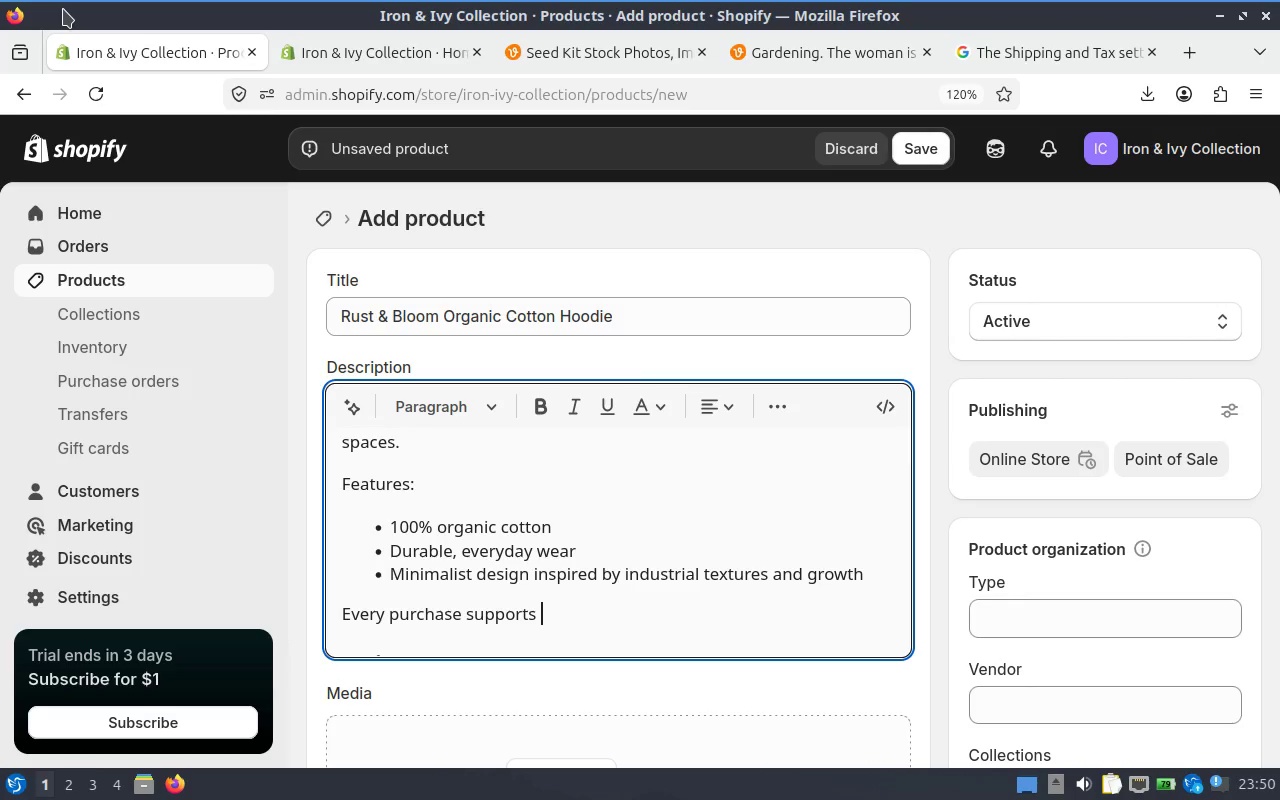 
type(real )
 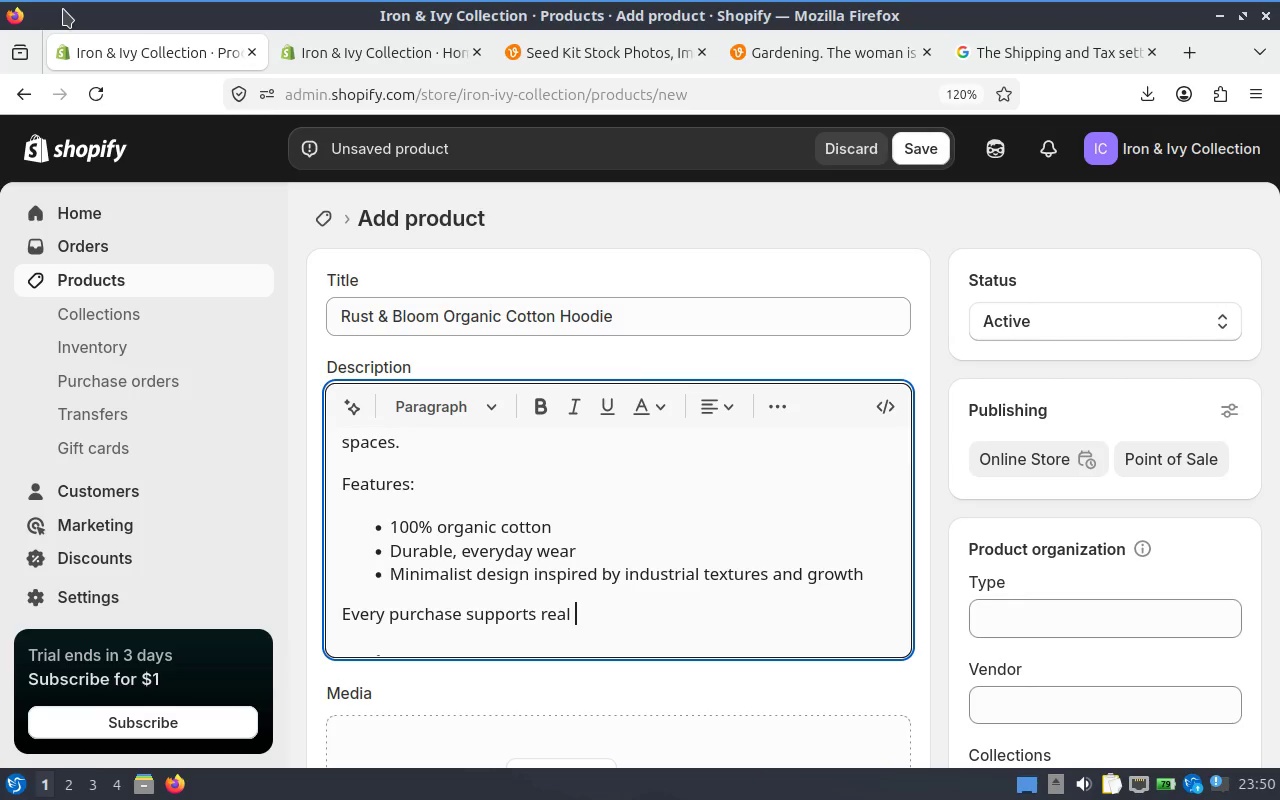 
key(Backspace)
type(-ro)
key(Backspace)
key(Backspace)
type(world )
 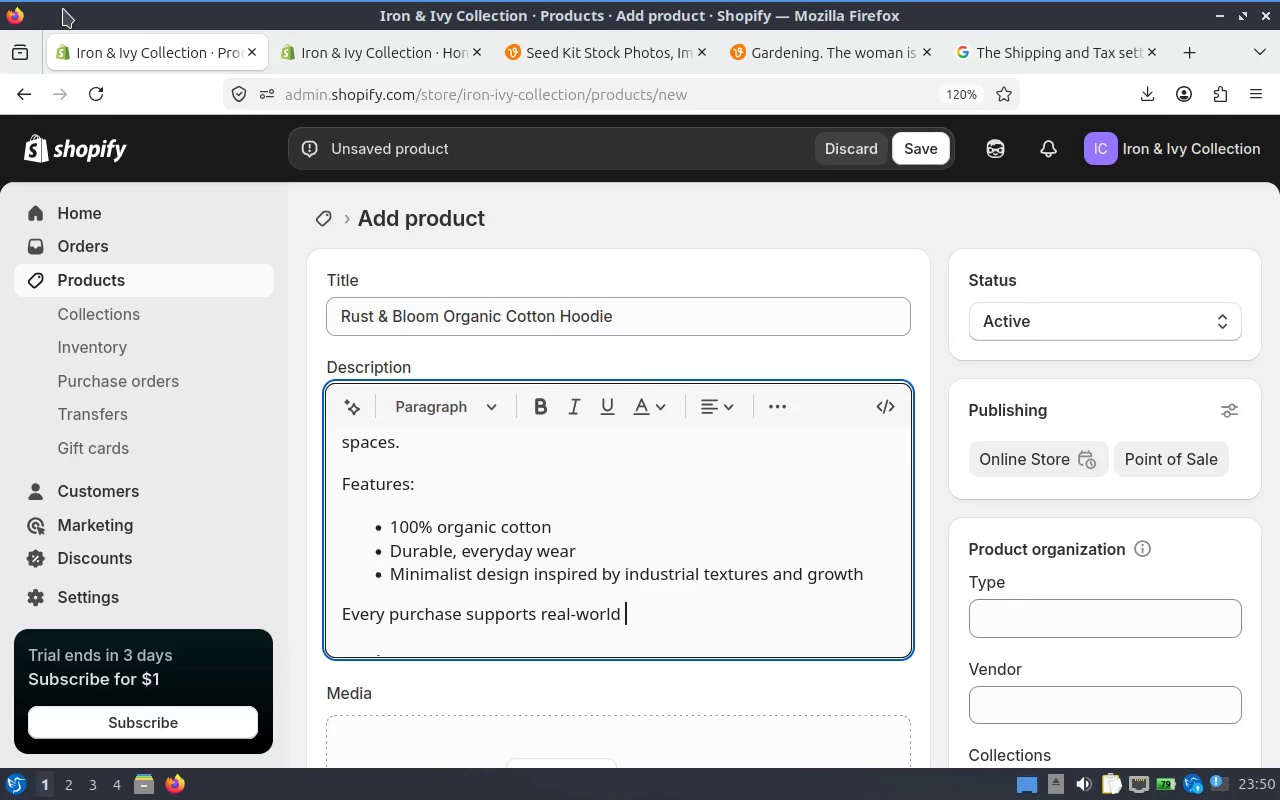 
type(environmental )
 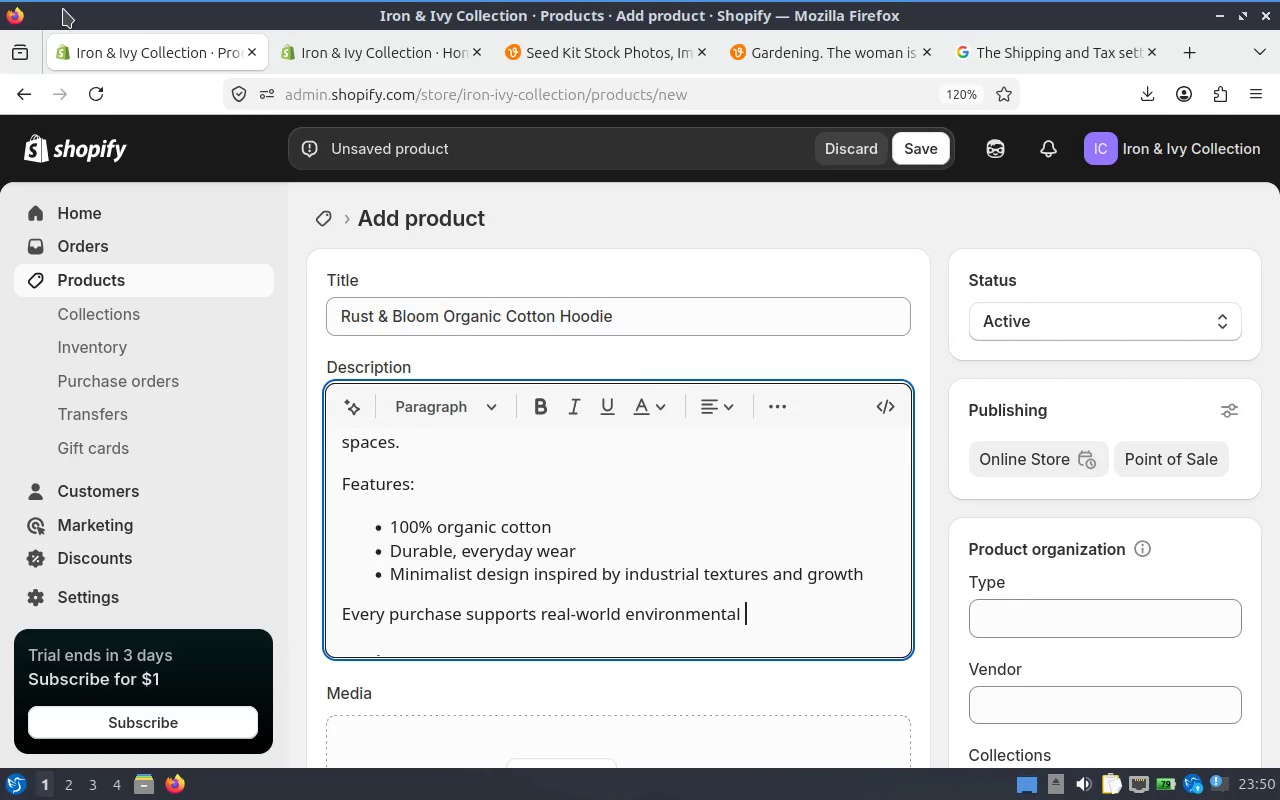 
type(restoration effects)
 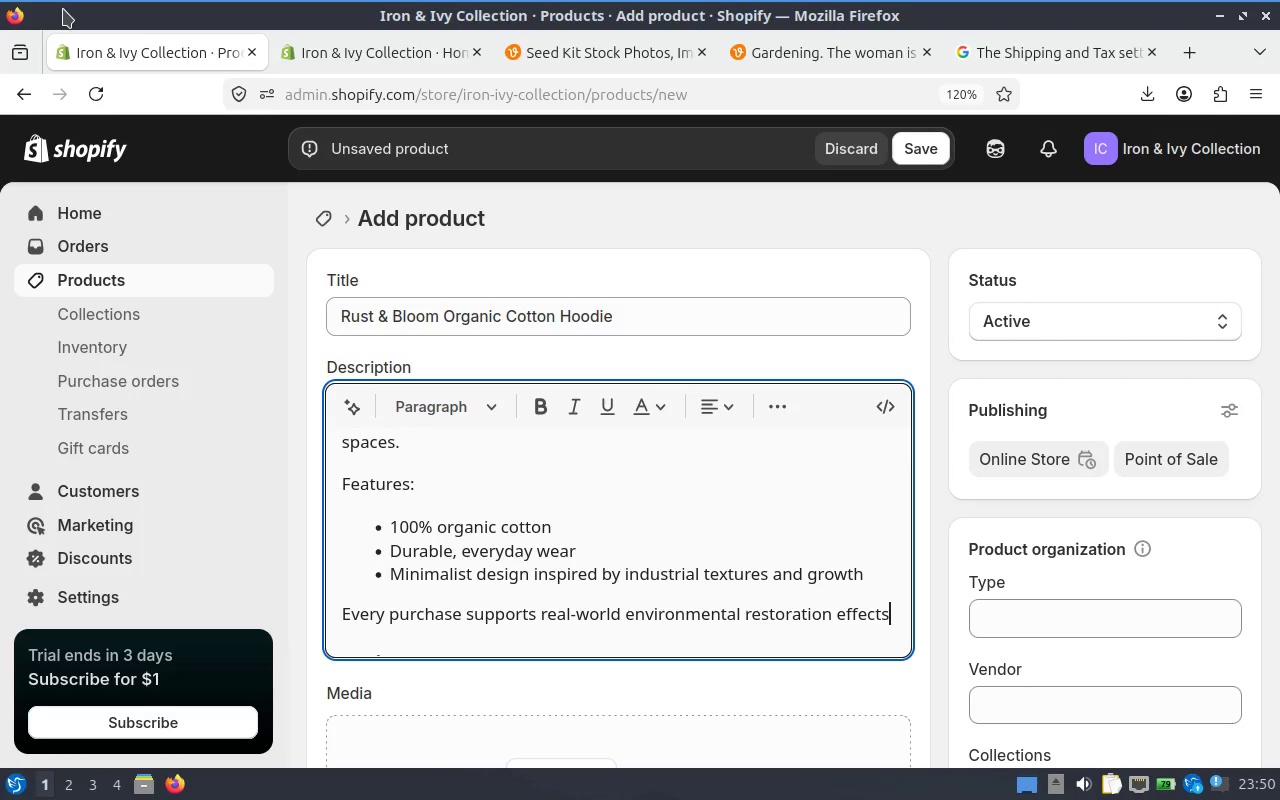 
key(ArrowLeft)
 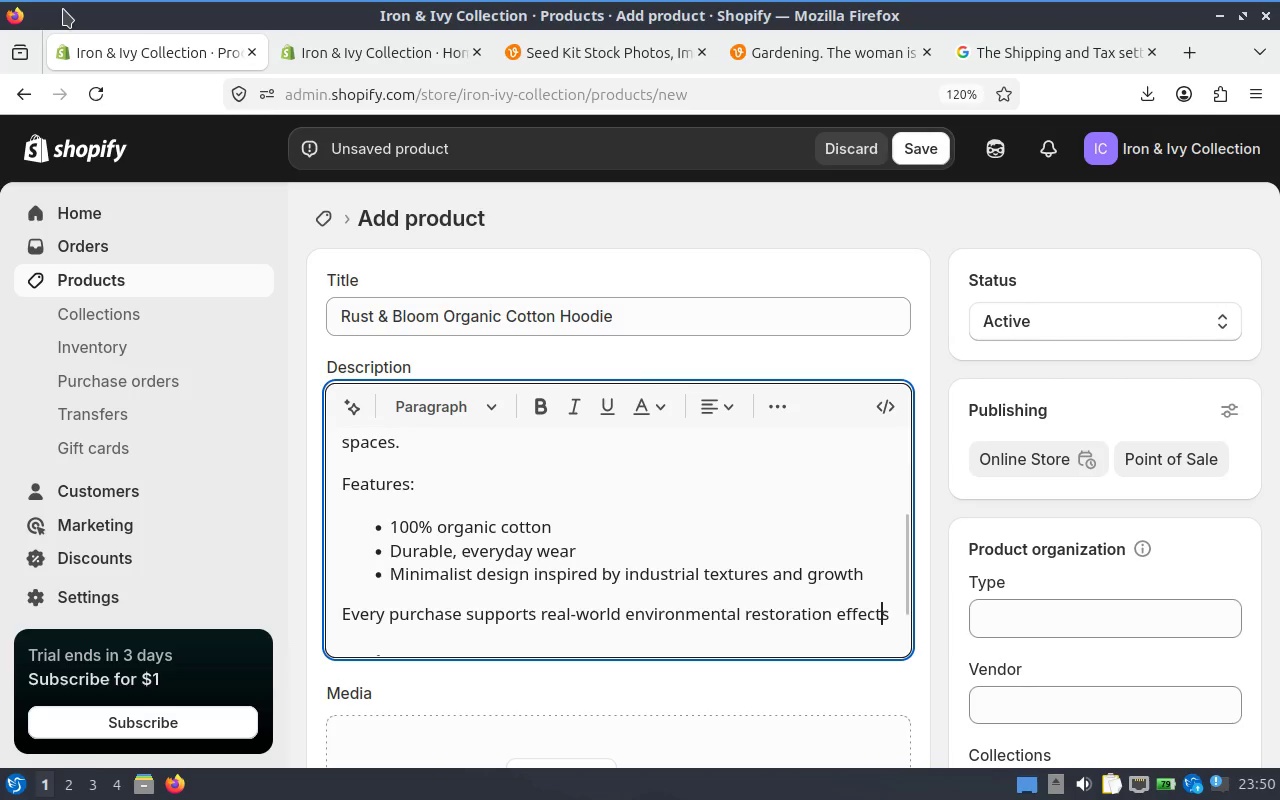 
key(ArrowLeft)
 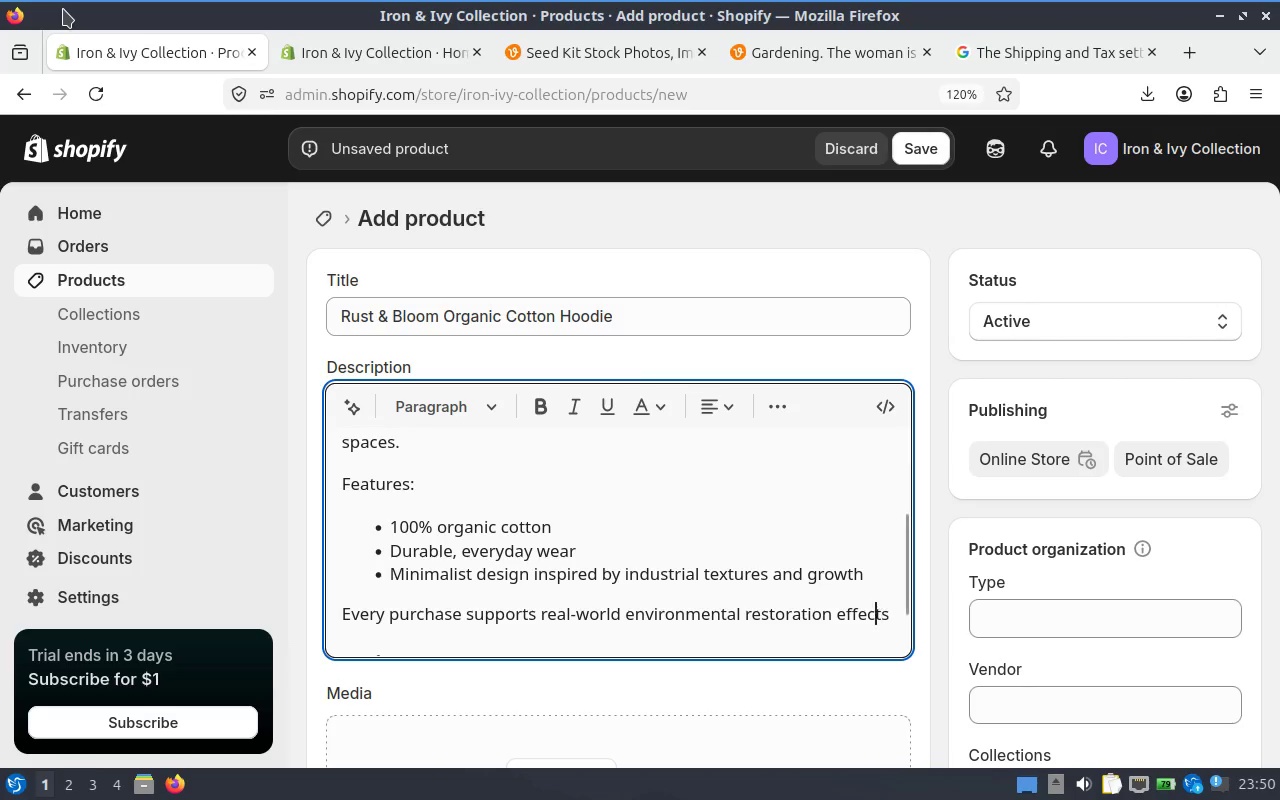 
key(ArrowLeft)
 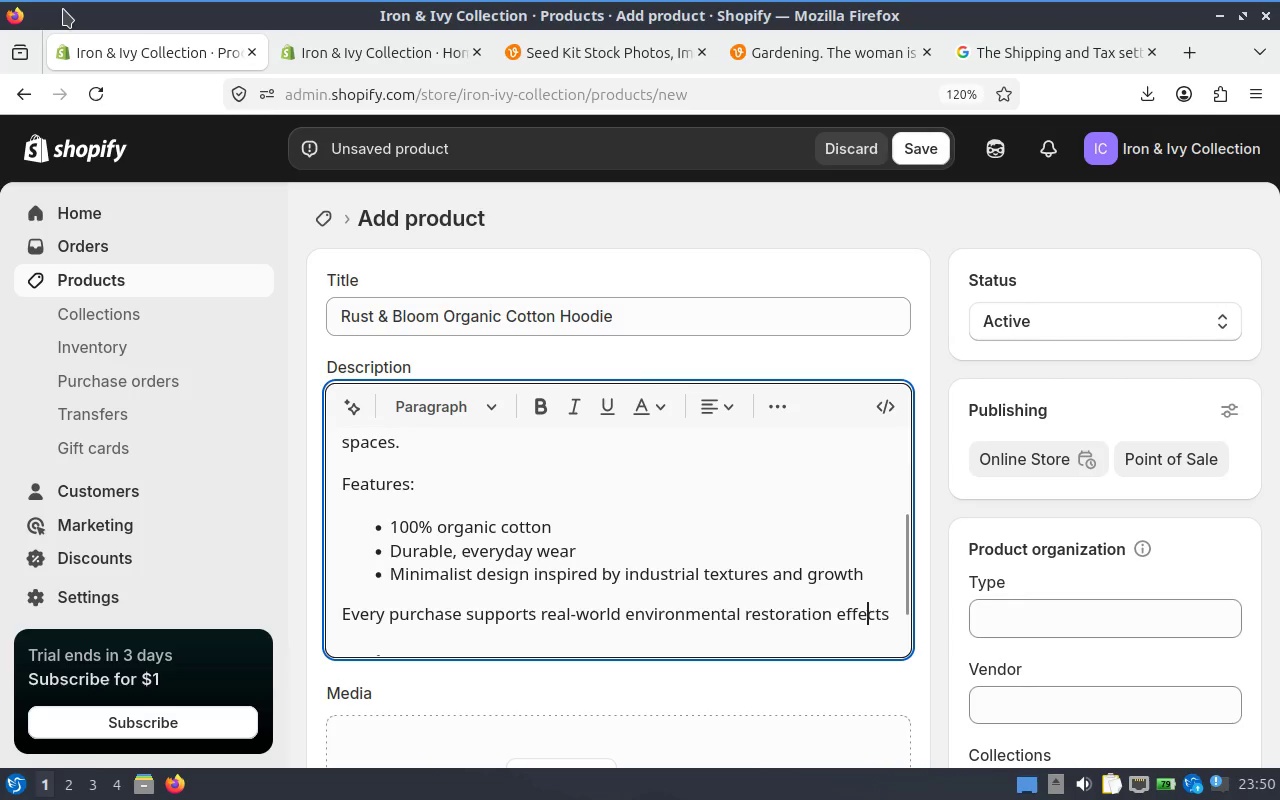 
key(Backspace)
type(or[Delete])
 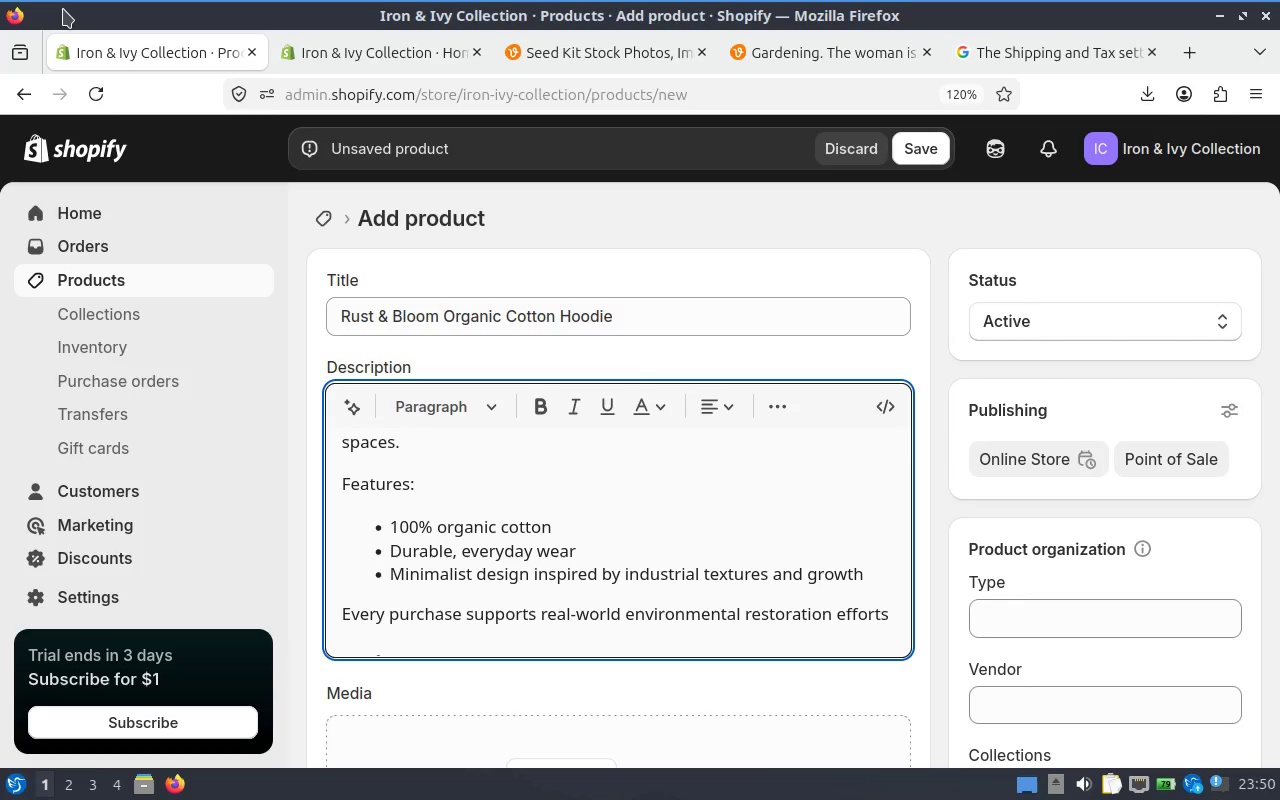 
key(ArrowRight)
 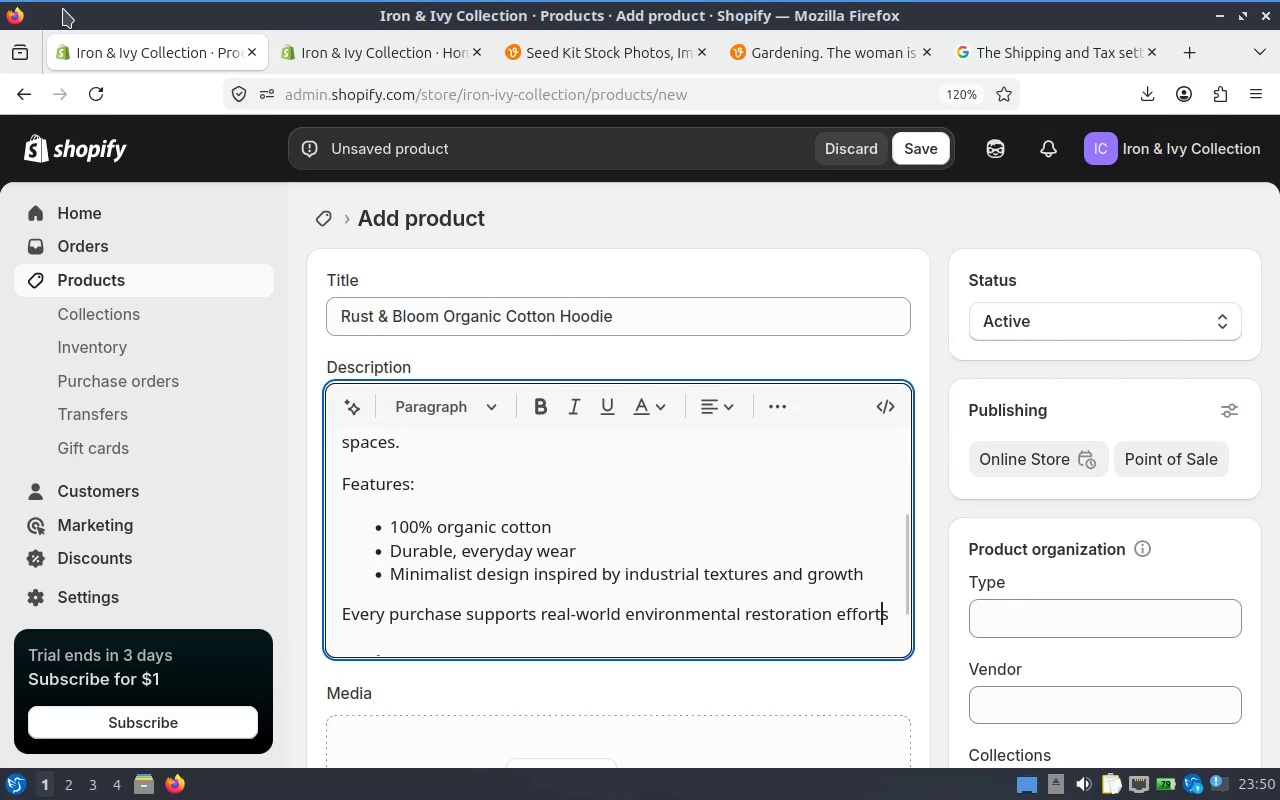 
key(ArrowRight)
 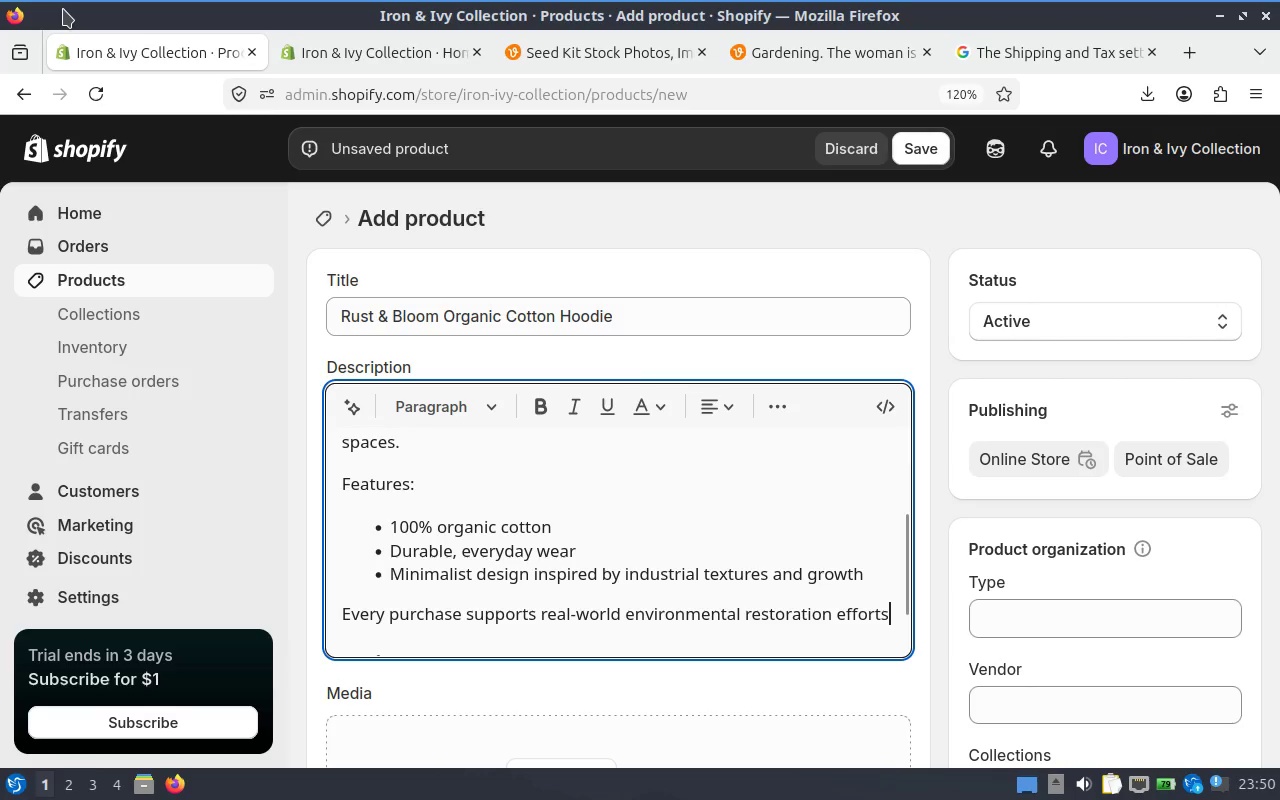 
key(Period)
 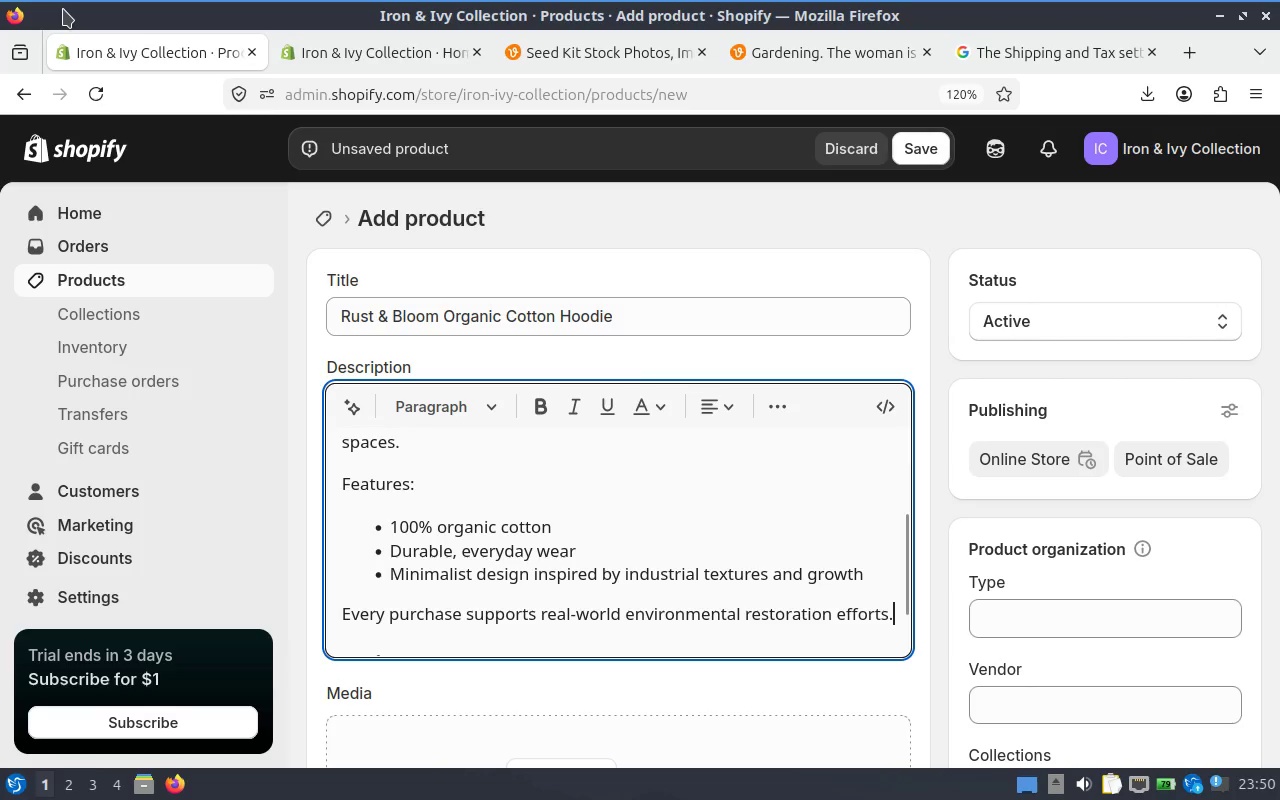 
key(Control+A)
 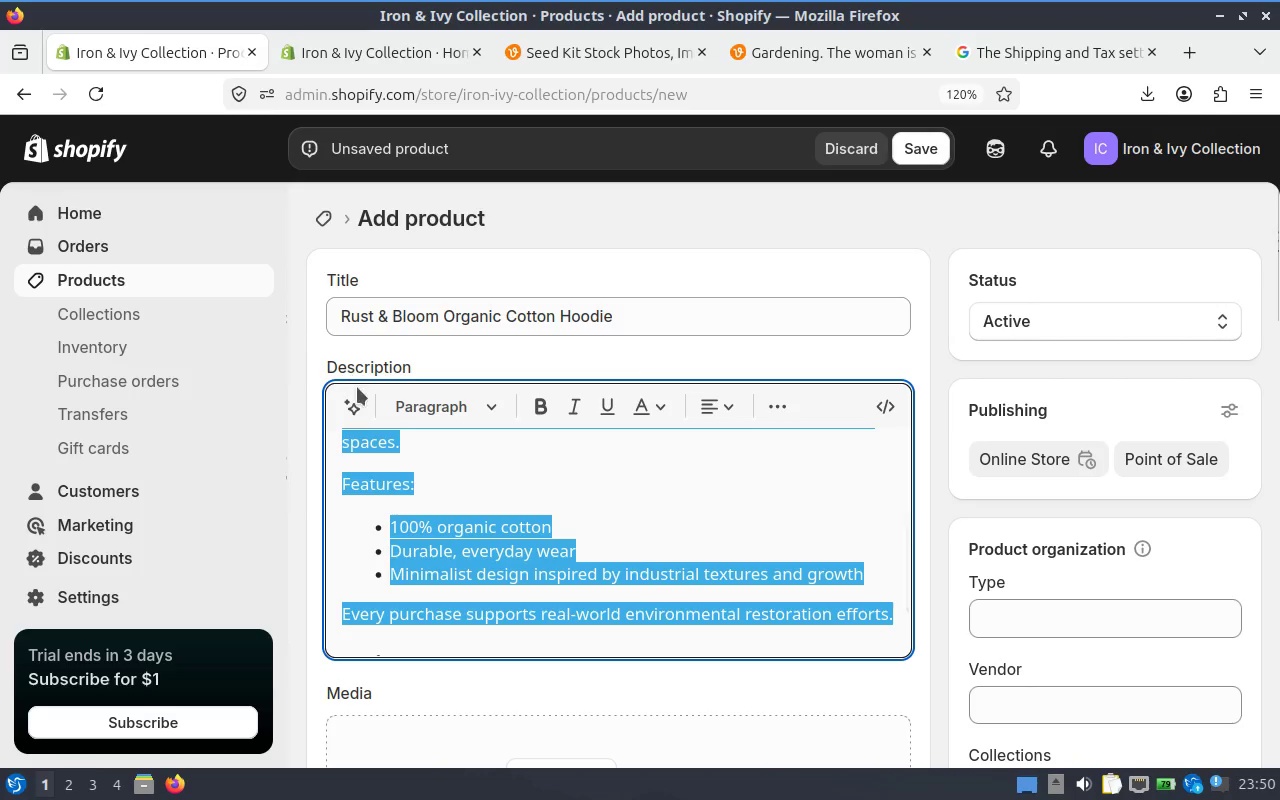 
left_click([342, 400])
 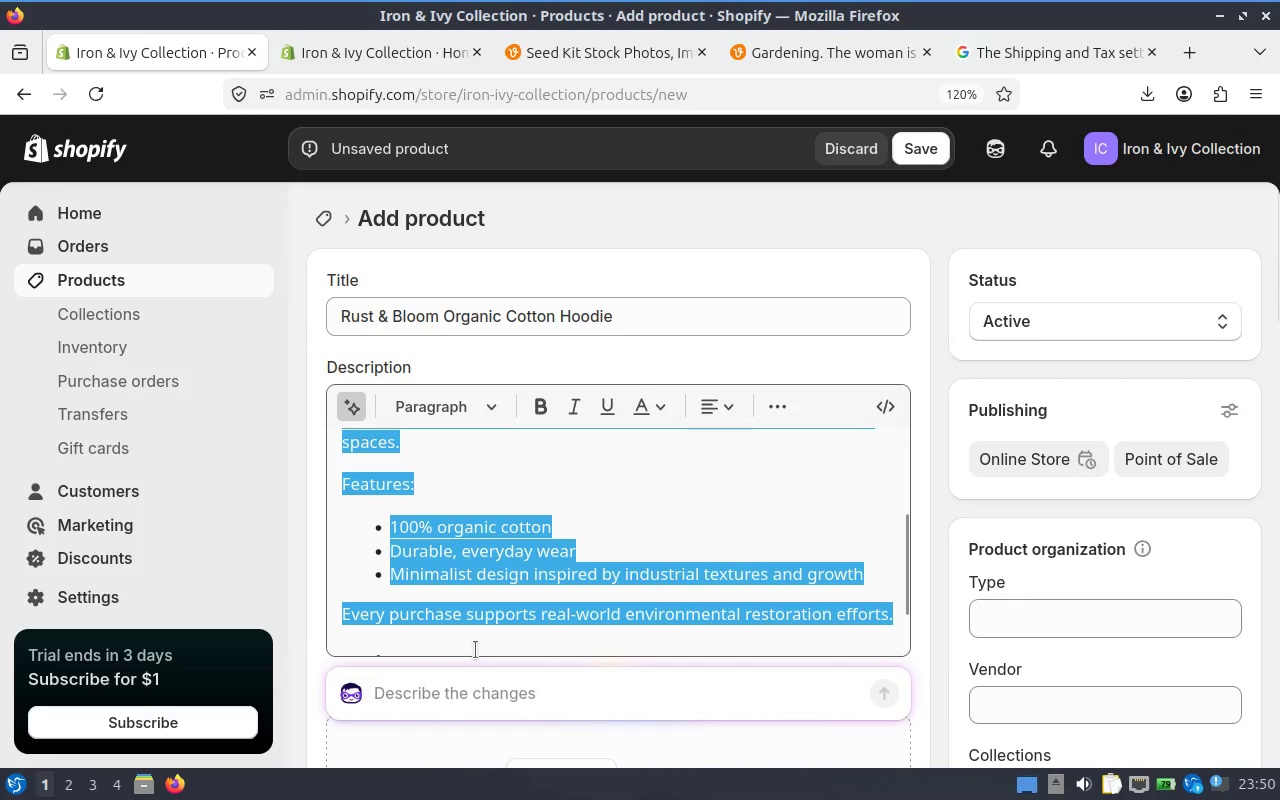 
type(formate i)
key(Backspace)
key(Backspace)
key(Backspace)
type( it better by making bold etc, don't change text)
 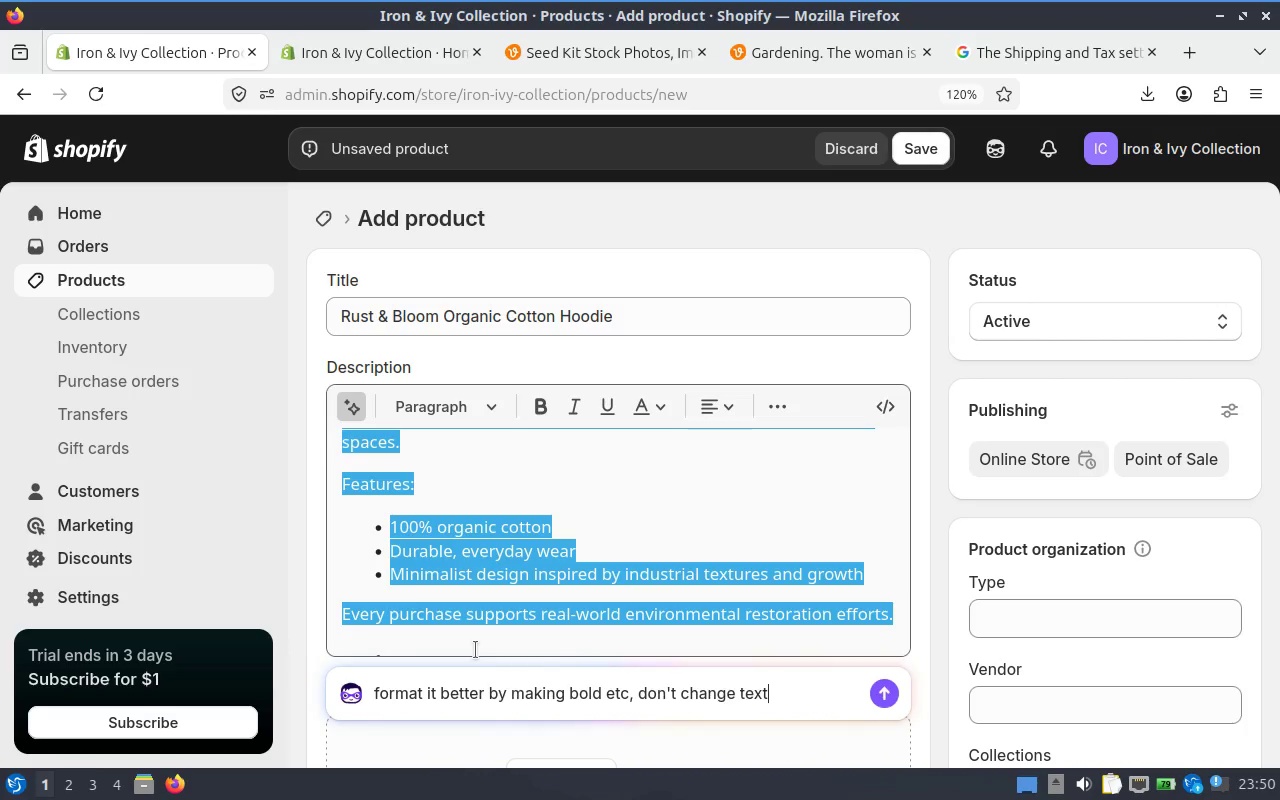 
key(Enter)
 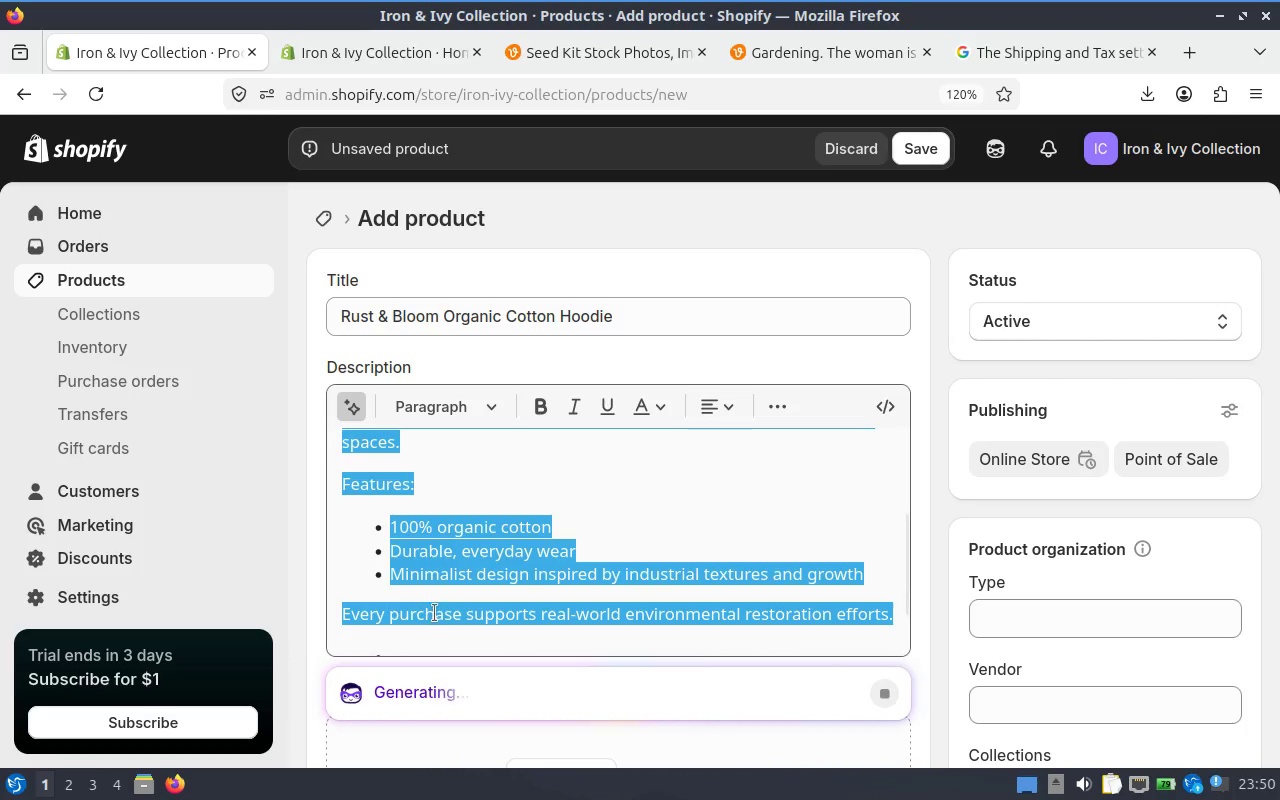 
scroll: coordinate [521, 594], scroll_direction: up, amount: 3.0
 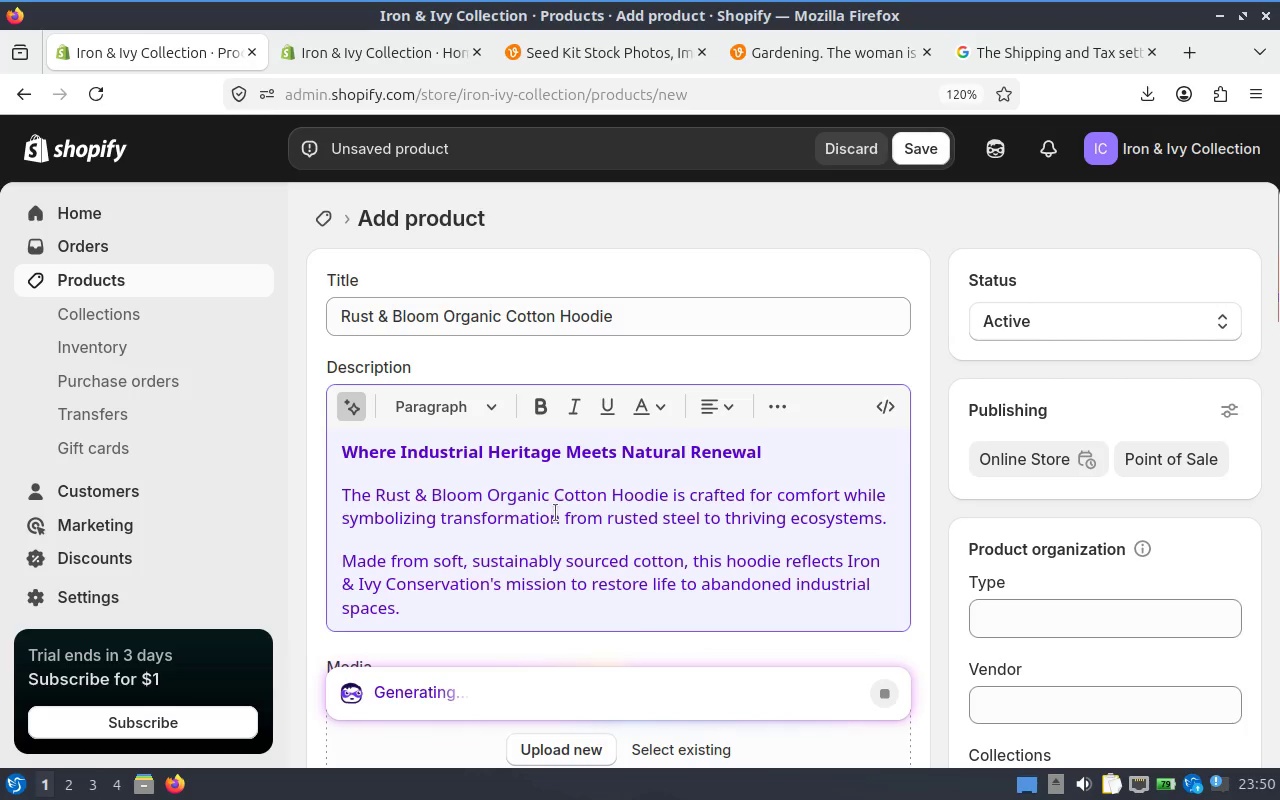 
scroll: coordinate [555, 513], scroll_direction: down, amount: 1.0
 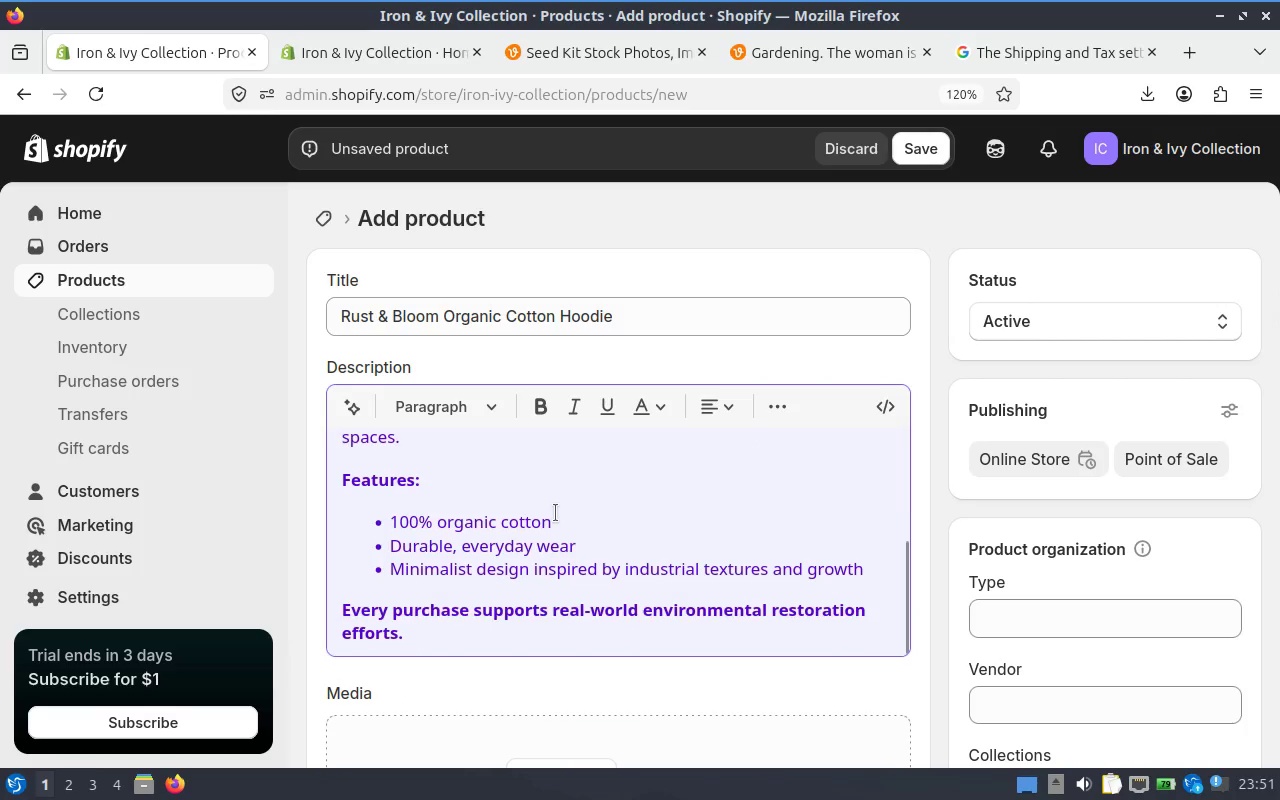 
scroll: coordinate [549, 510], scroll_direction: up, amount: 1.0
 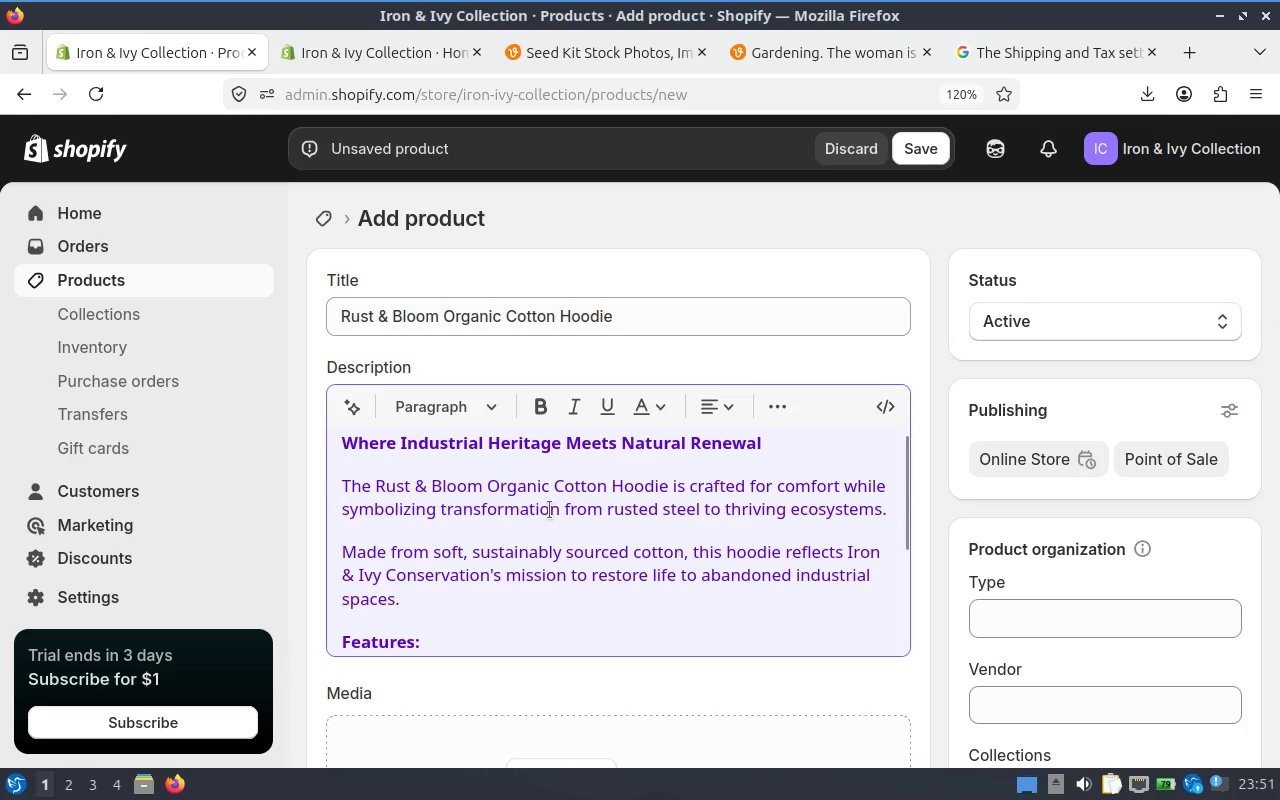 
scroll: coordinate [549, 510], scroll_direction: down, amount: 1.0
 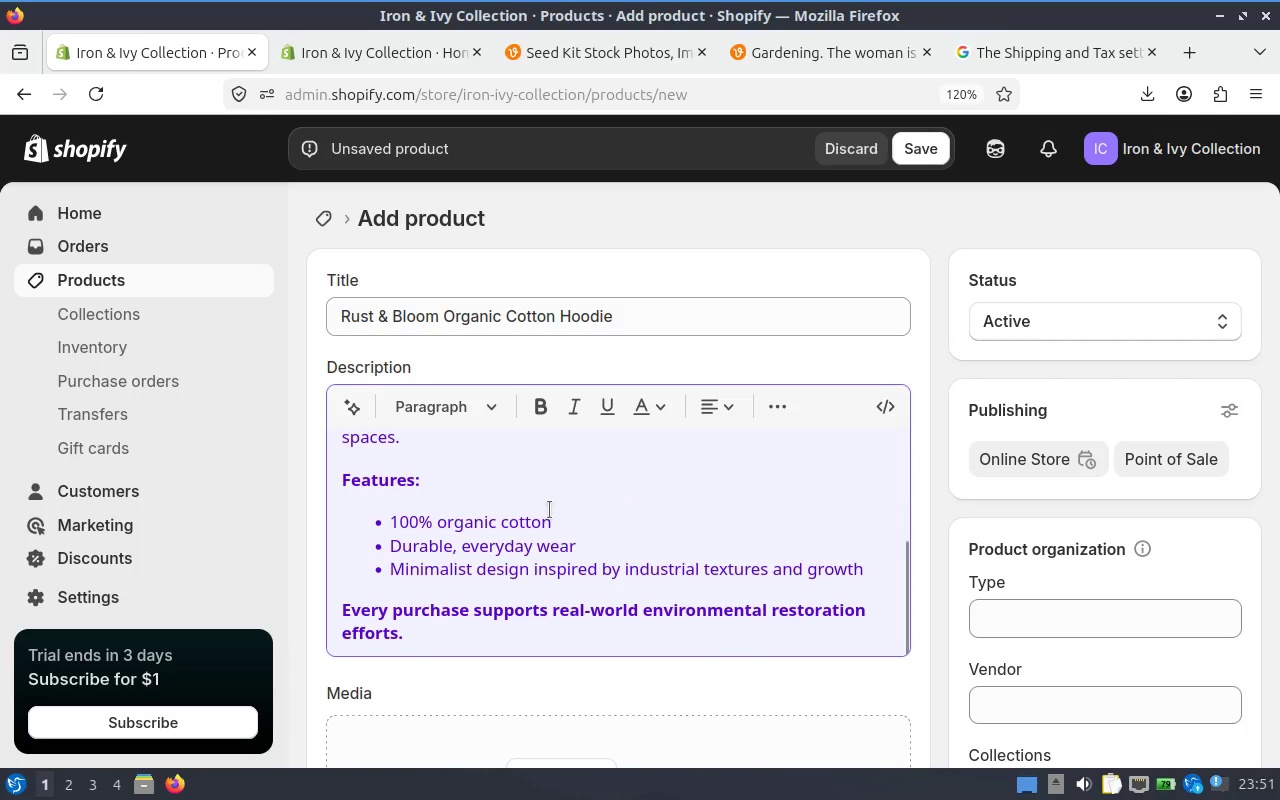 
left_click([675, 504])
 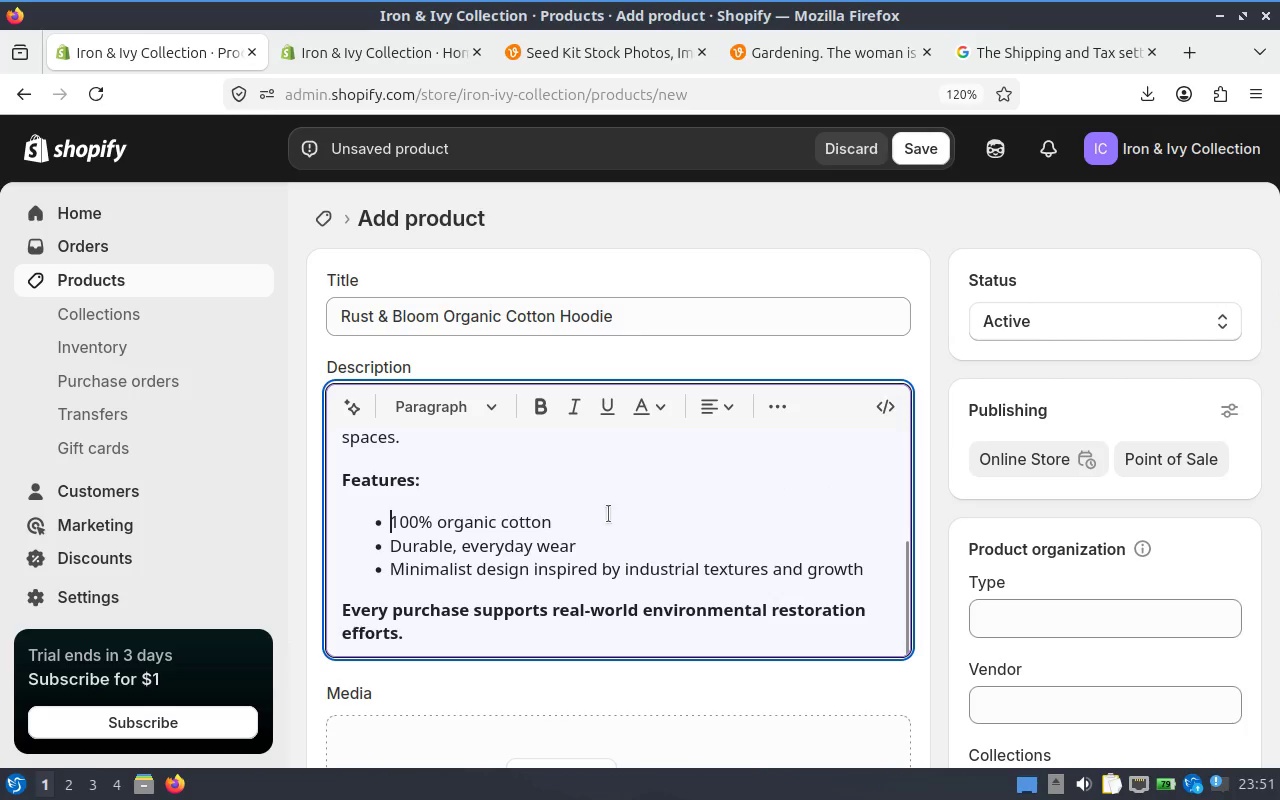 
scroll: coordinate [538, 531], scroll_direction: down, amount: 1.0
 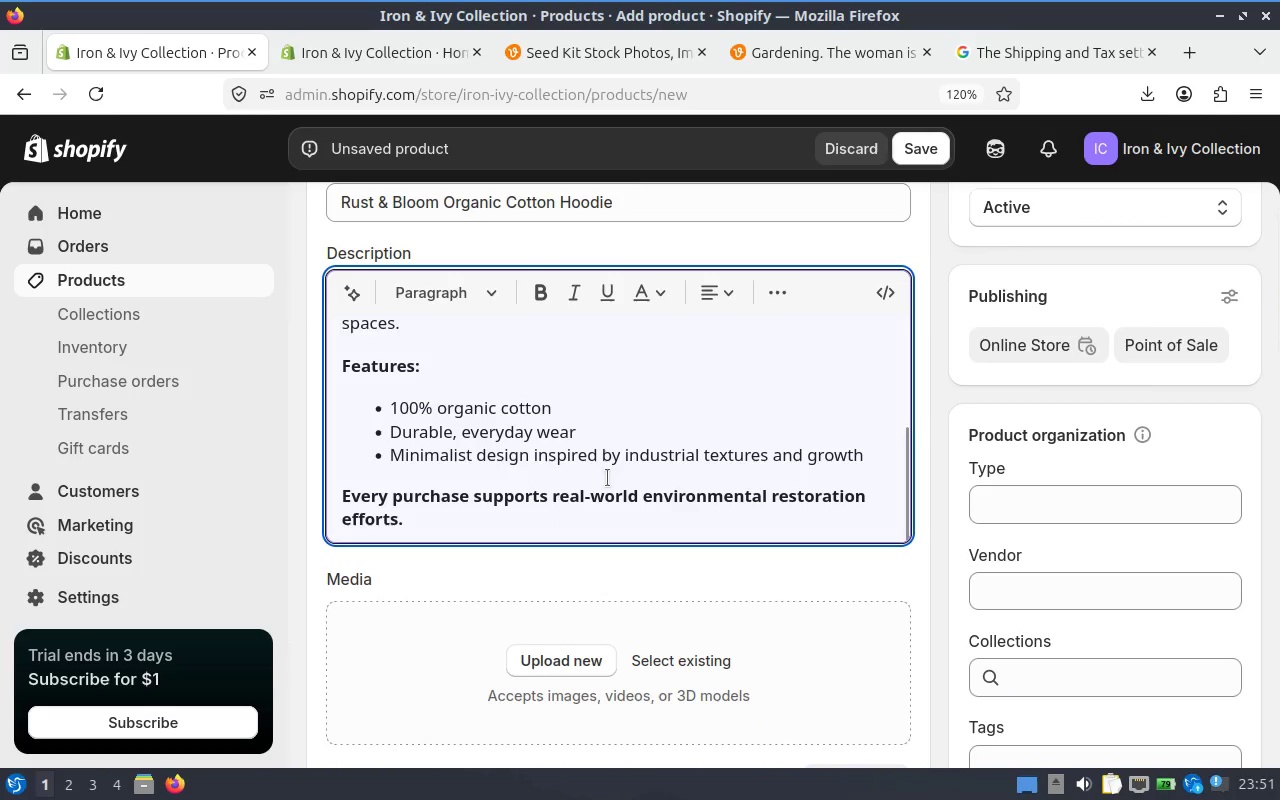 
left_click([491, 363])
 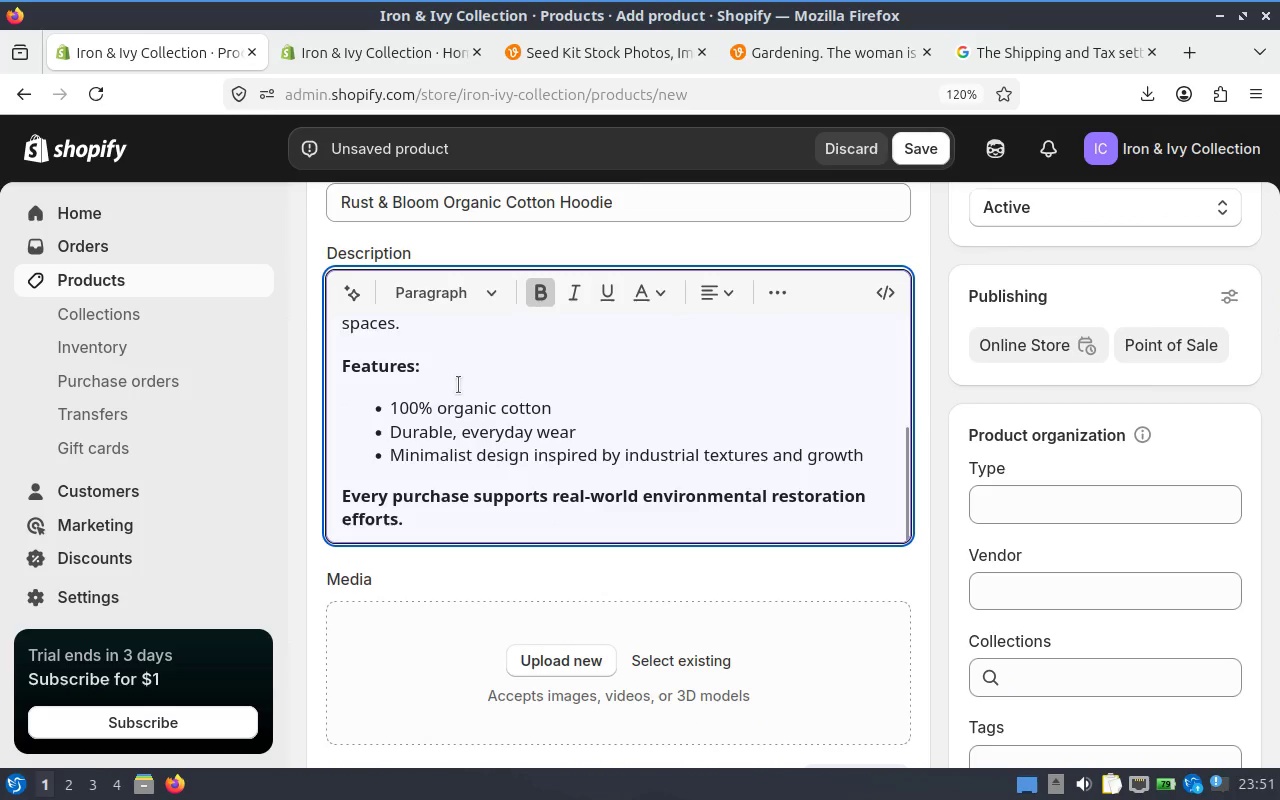 
key(Delete)
 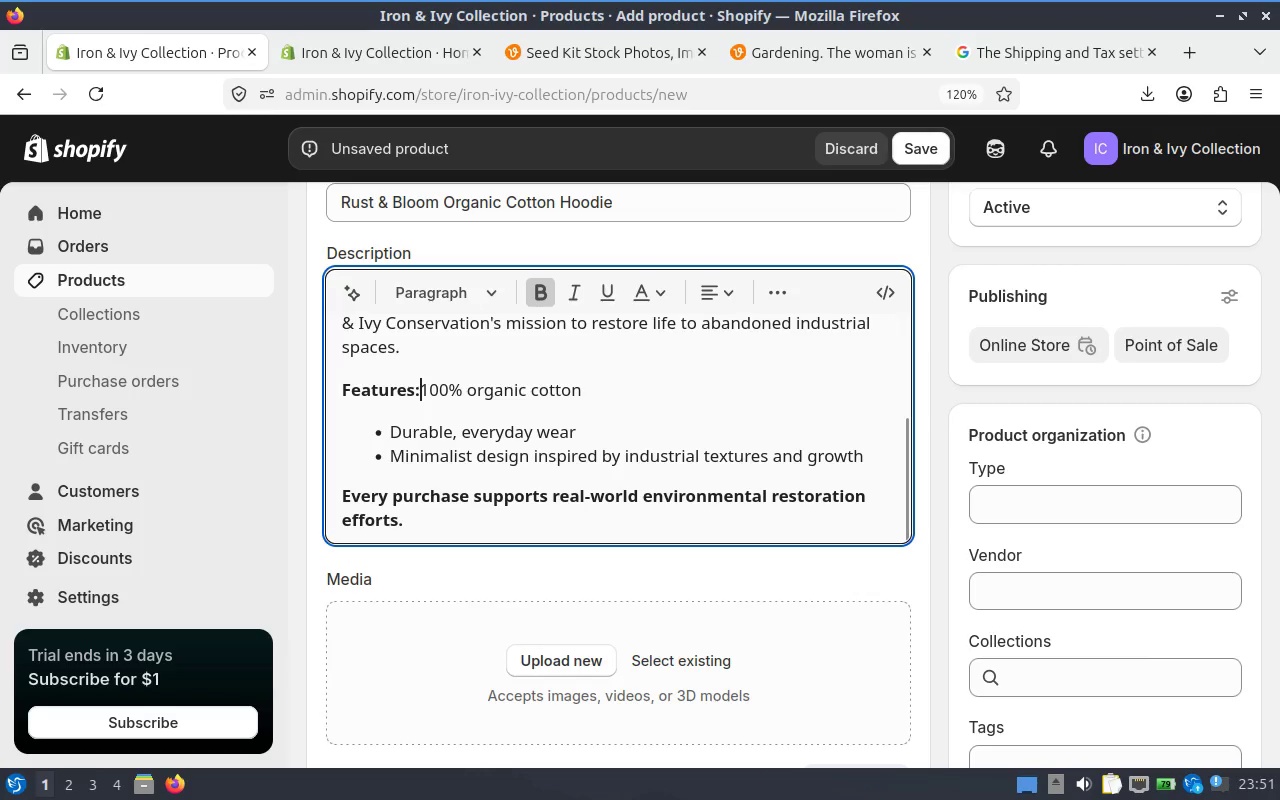 
key(Control+Z)
 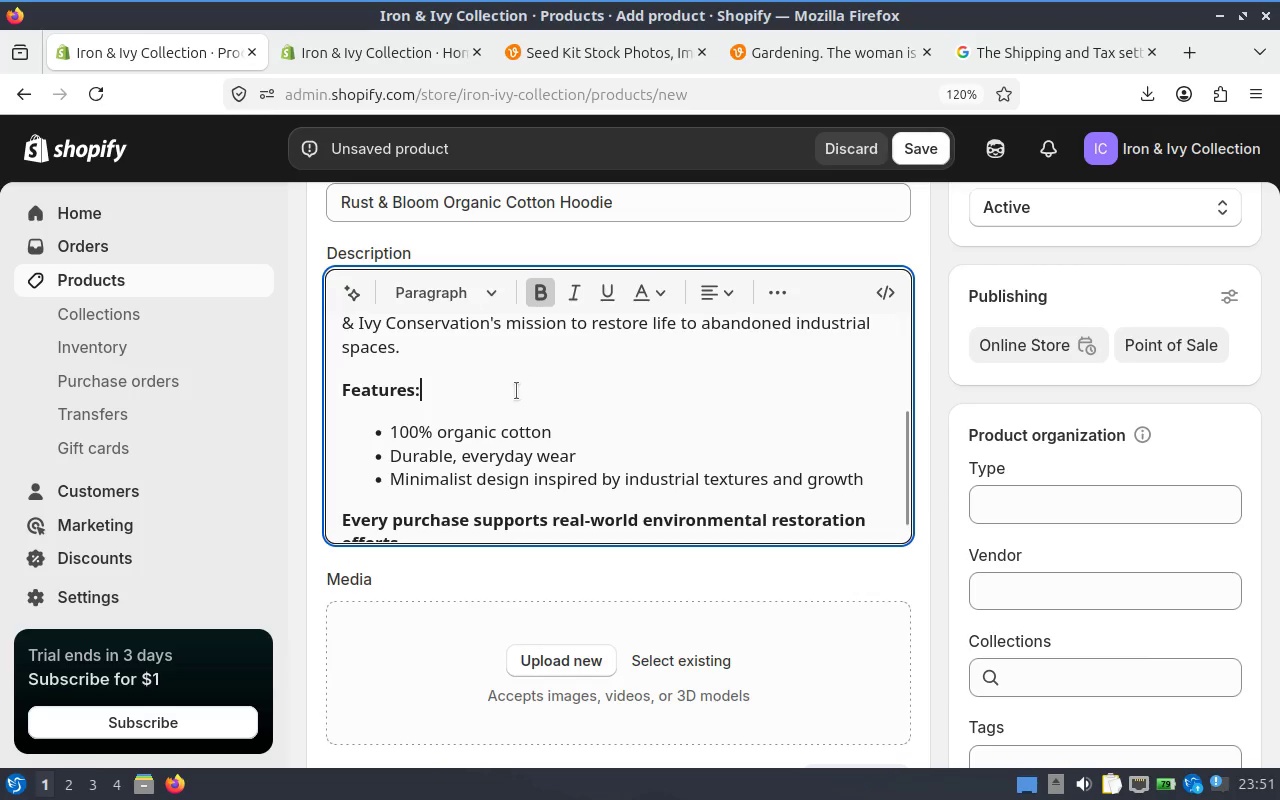 
scroll: coordinate [744, 444], scroll_direction: down, amount: 5.0
 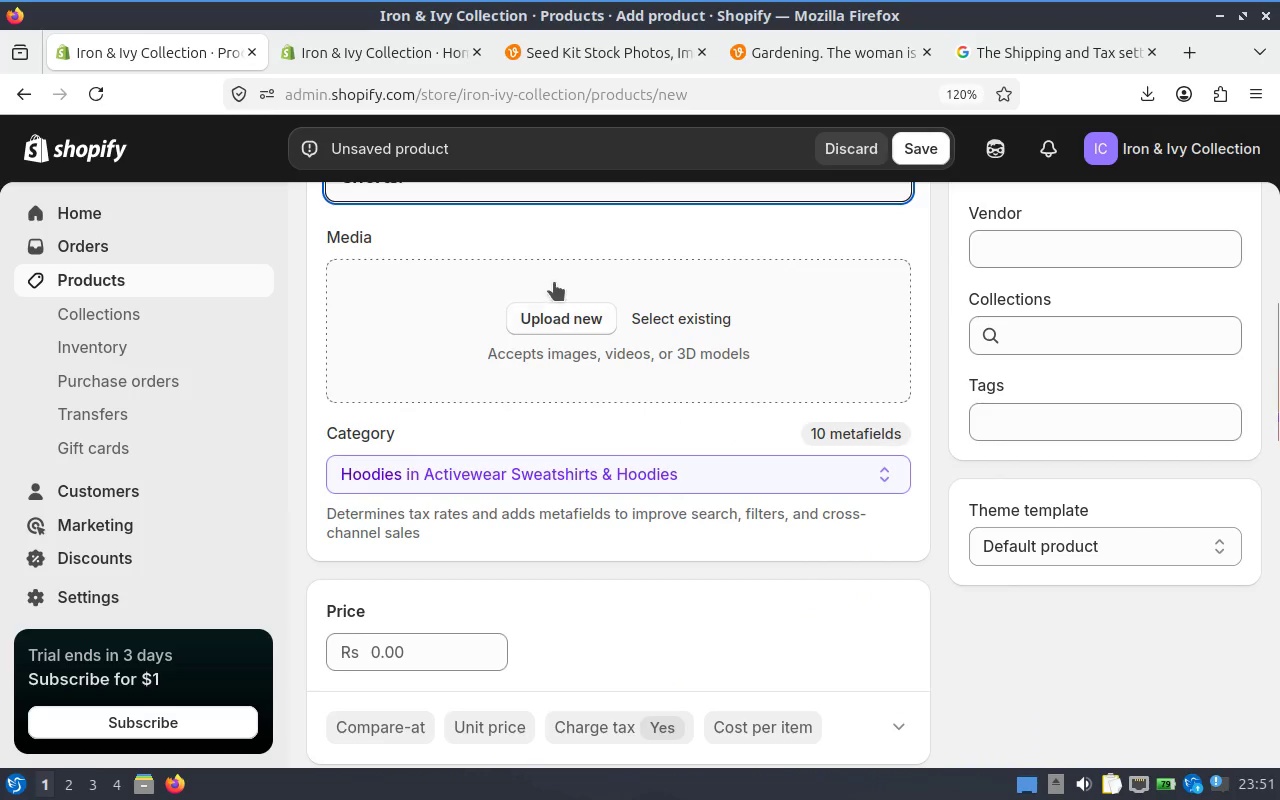 
scroll: coordinate [554, 282], scroll_direction: up, amount: 7.0
 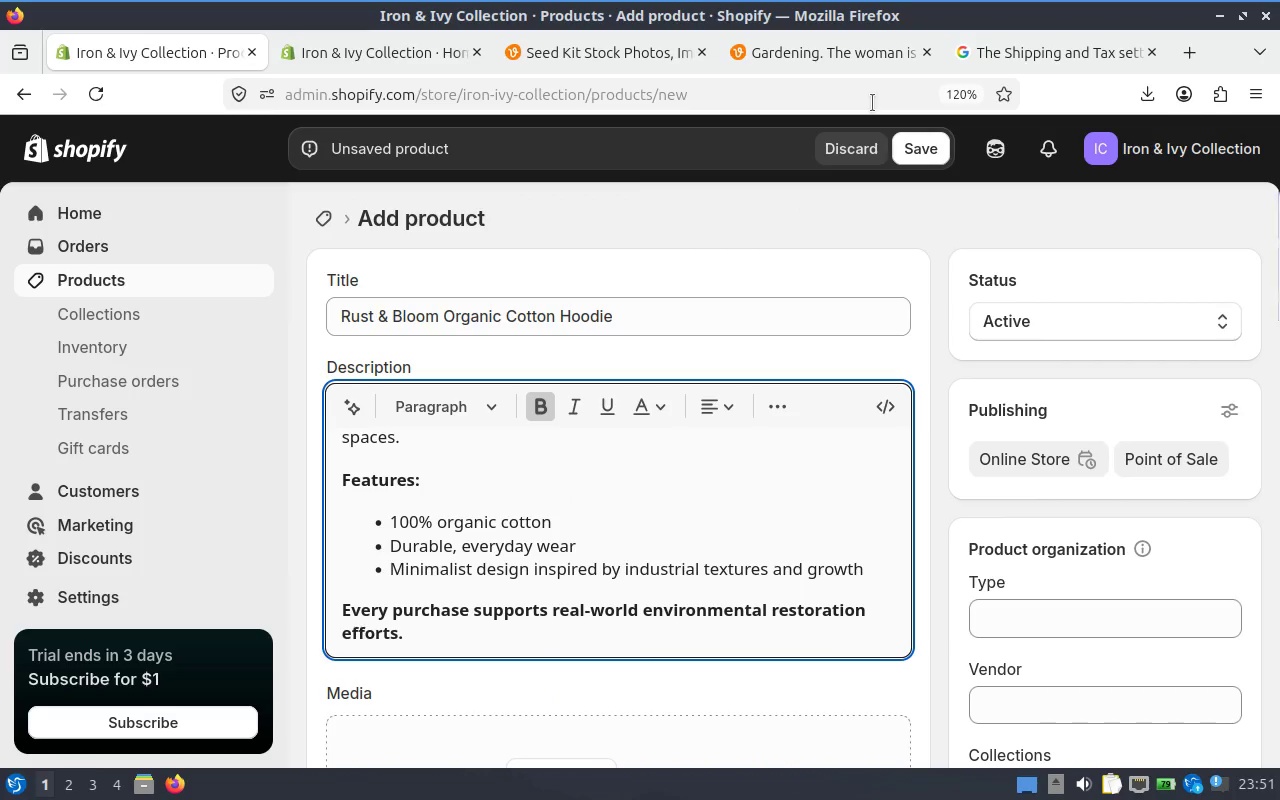 
left_click([705, 304])
 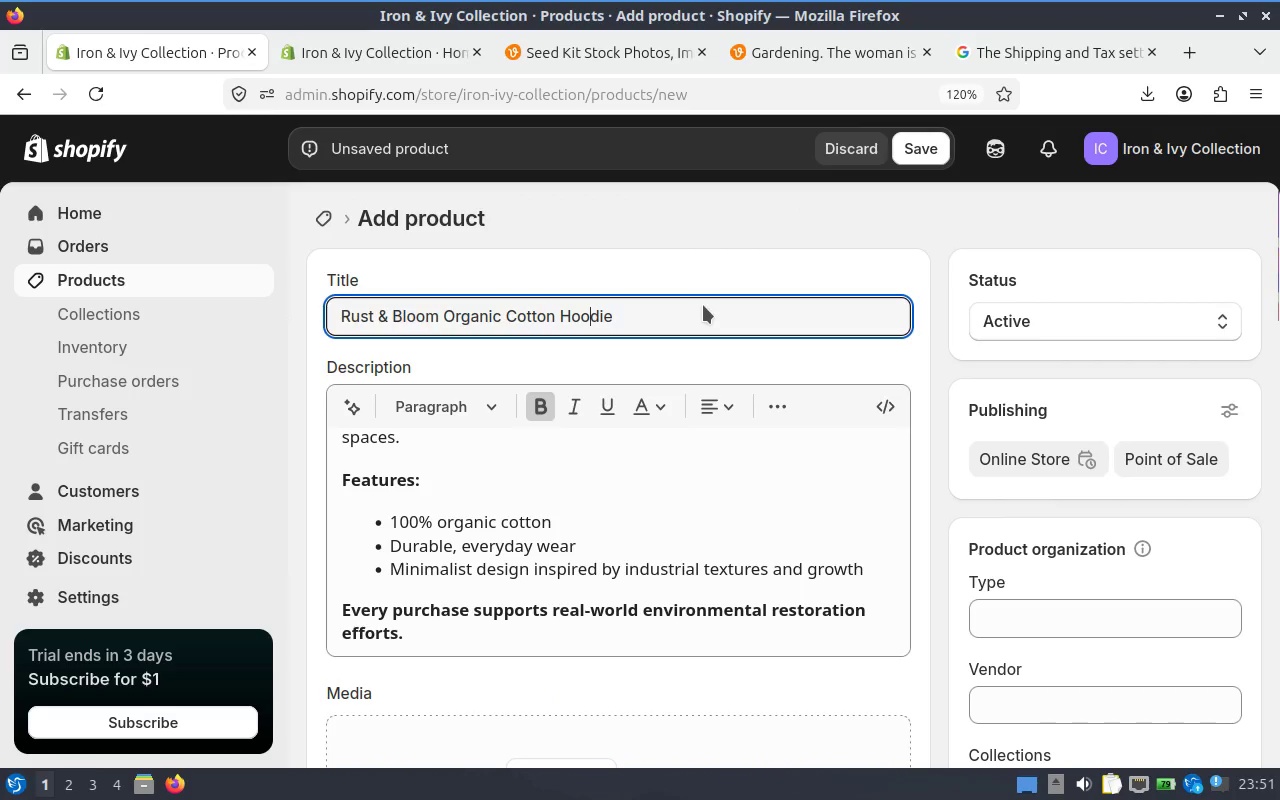 
key(Control+A)
 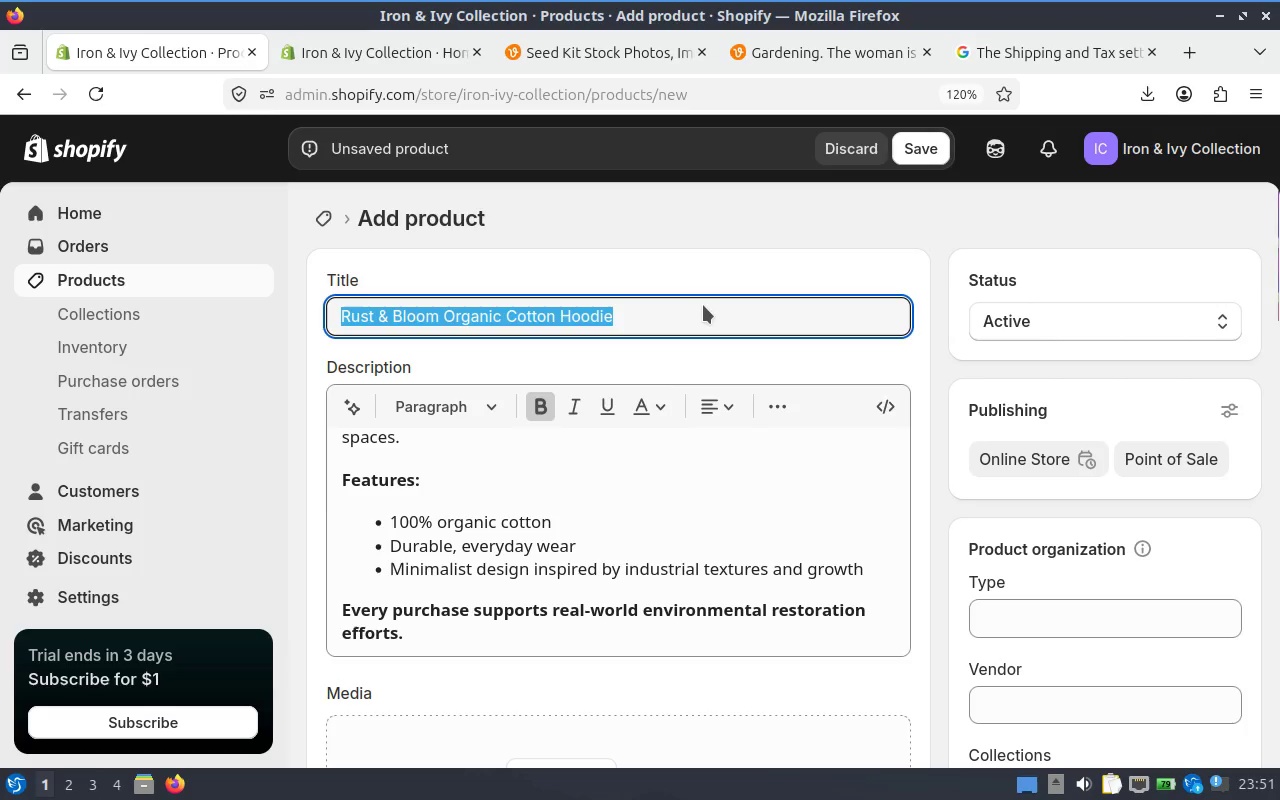 
key(Control+C)
 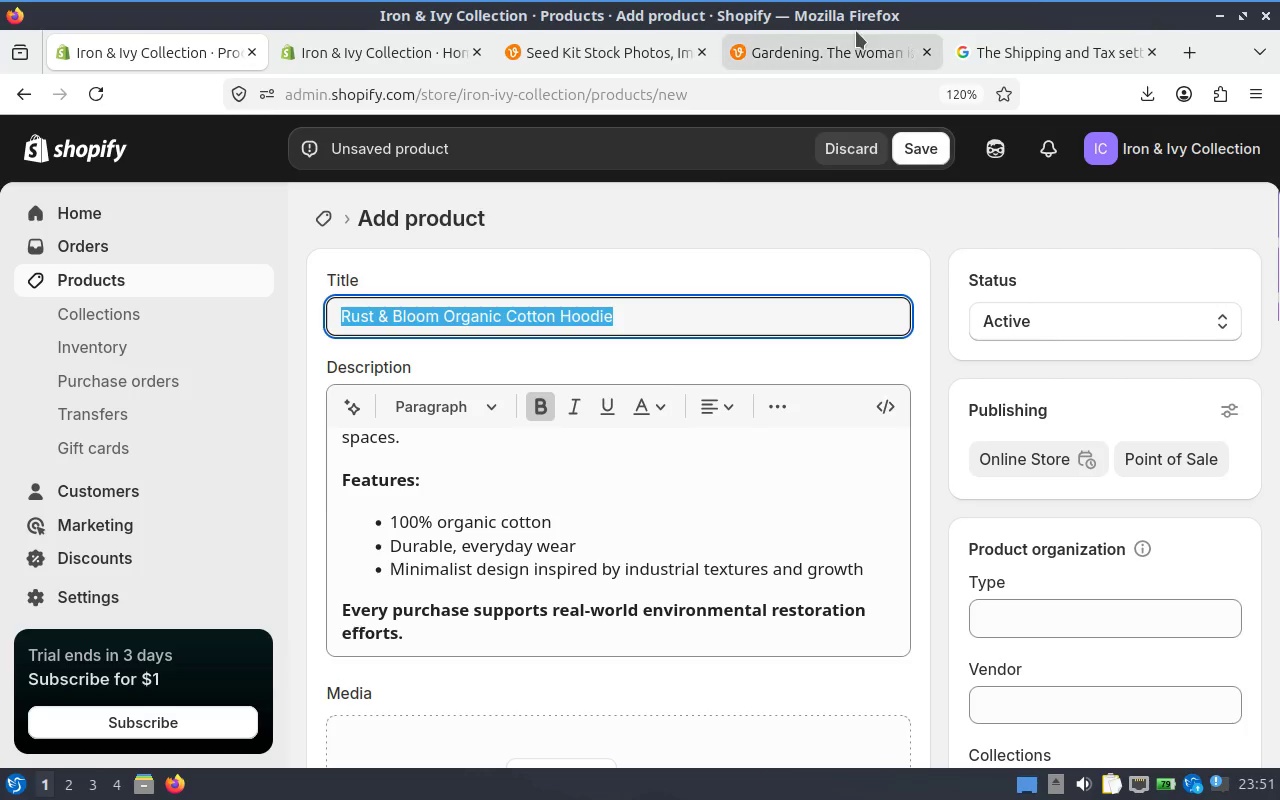 
left_click([856, 31])
 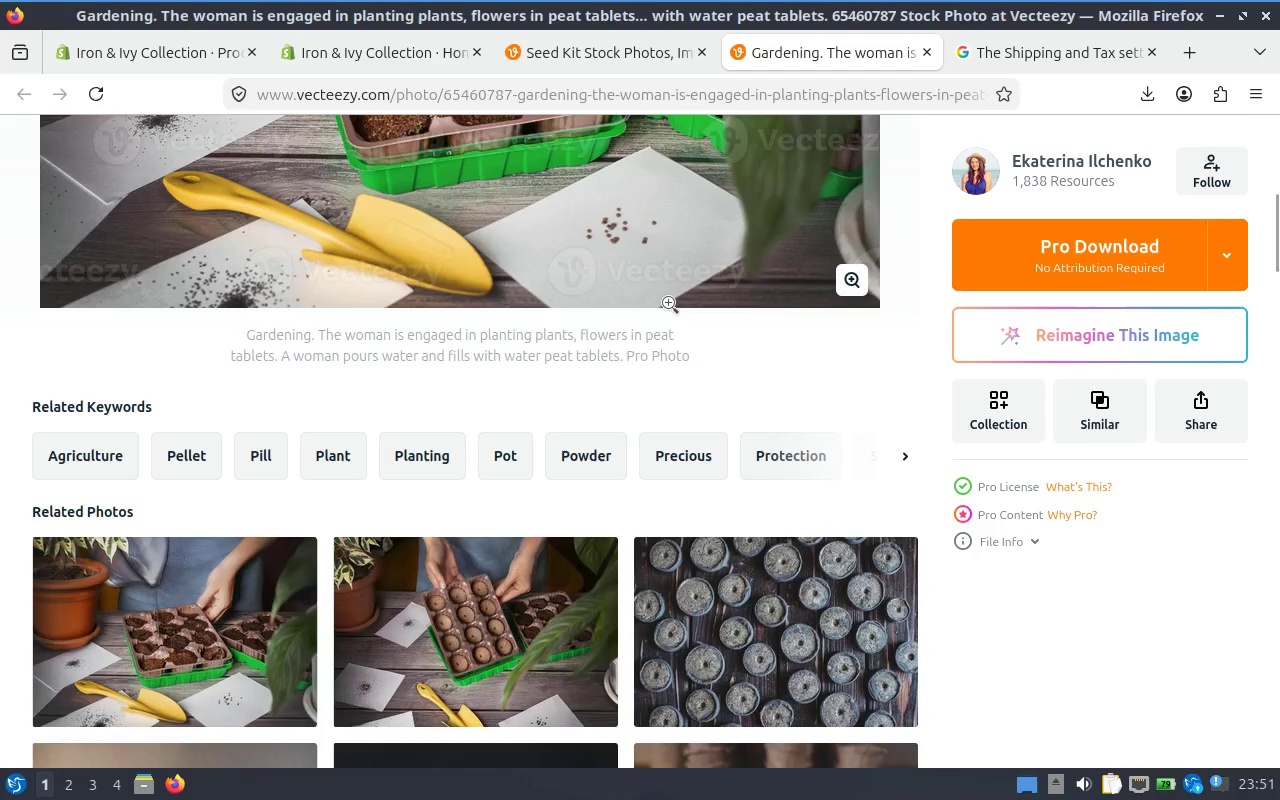 
scroll: coordinate [683, 301], scroll_direction: up, amount: 9.0
 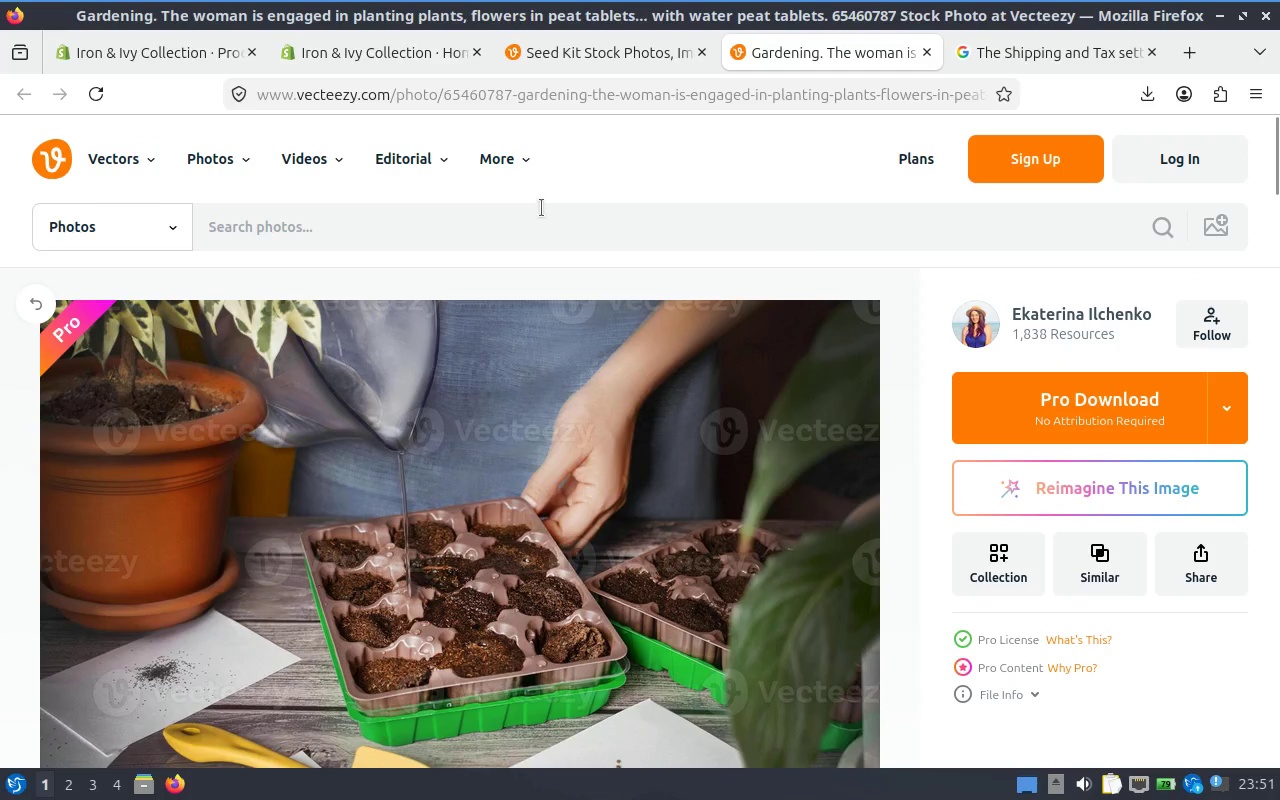 
left_click([541, 208])
 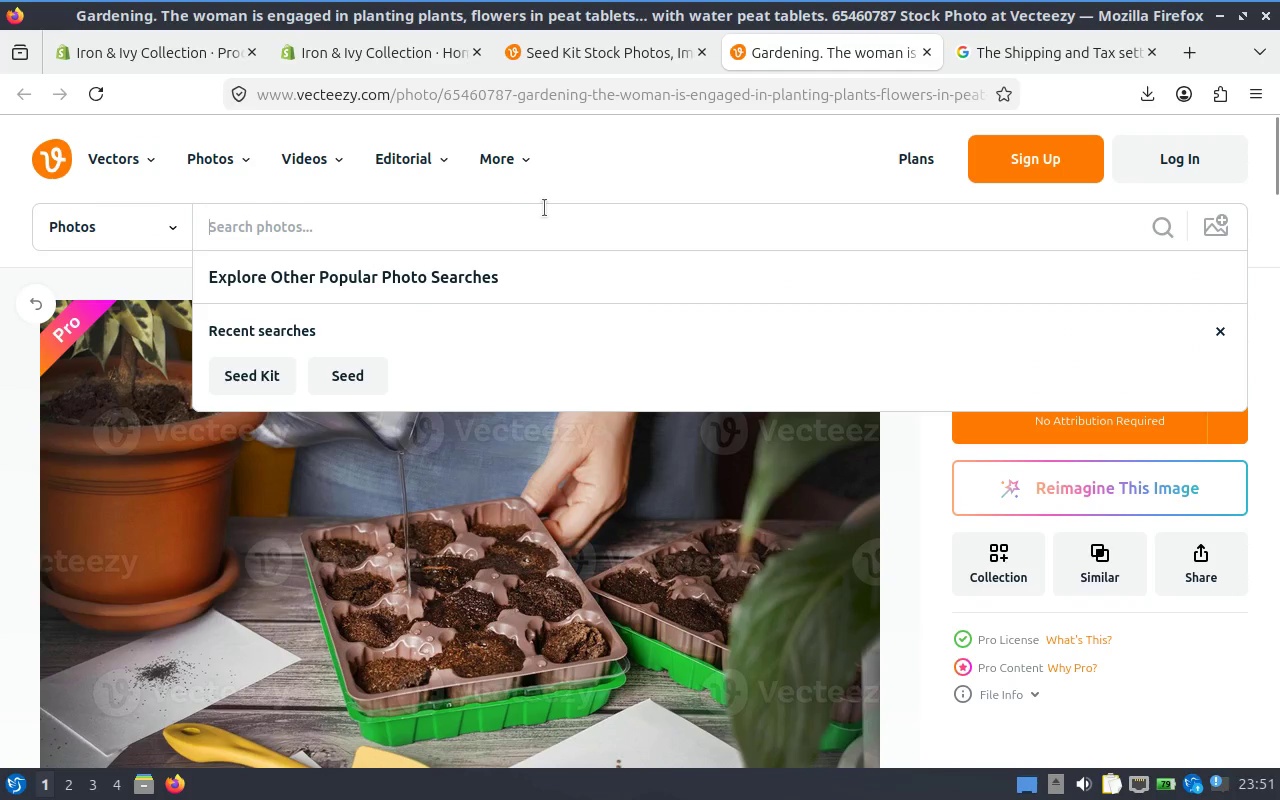 
key(Control+V)
 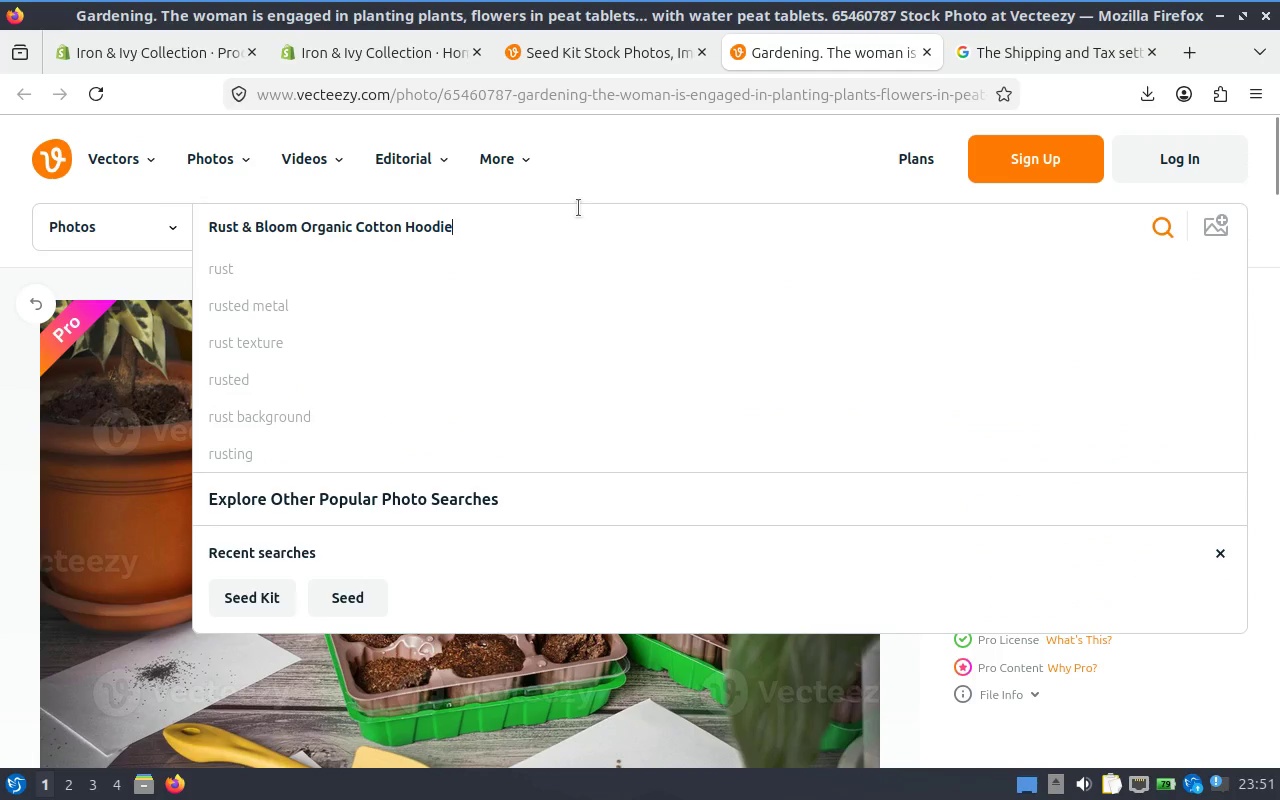 
key(Enter)
 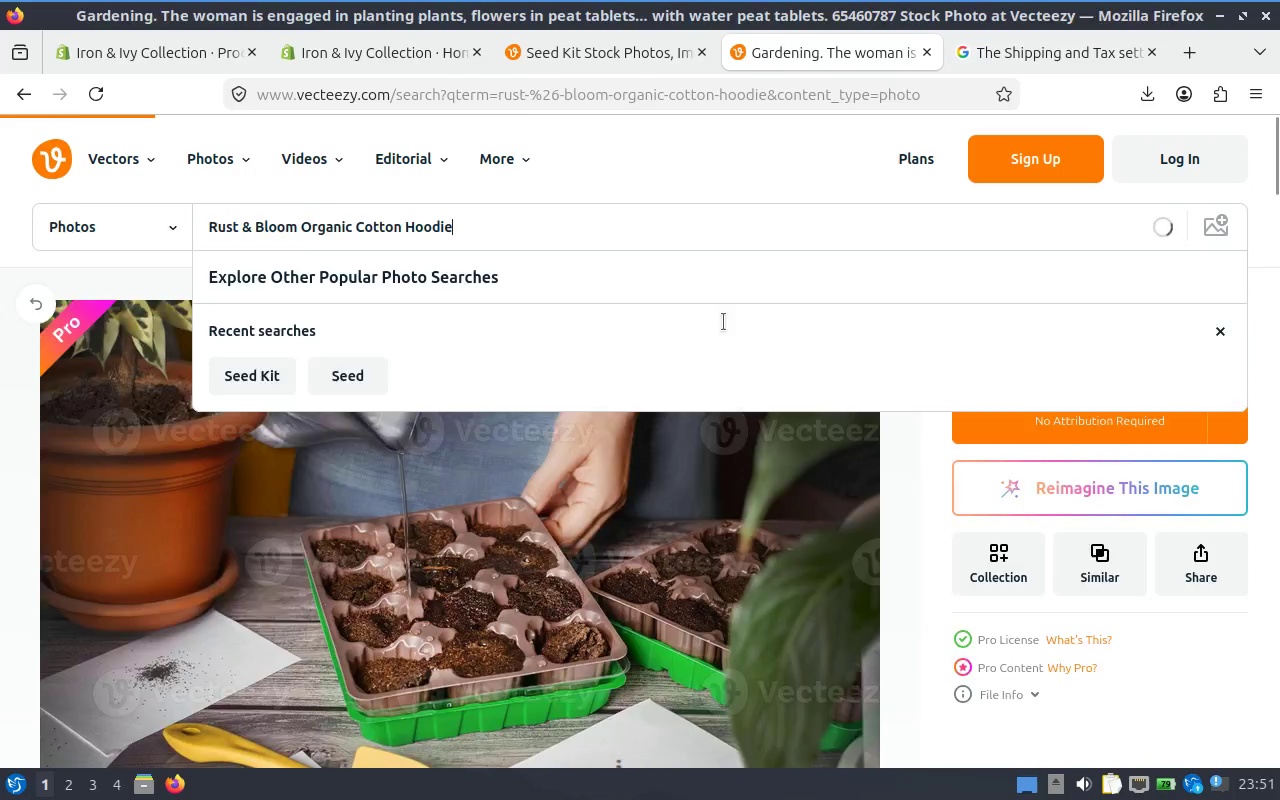 
mouse_move([680, 400])
 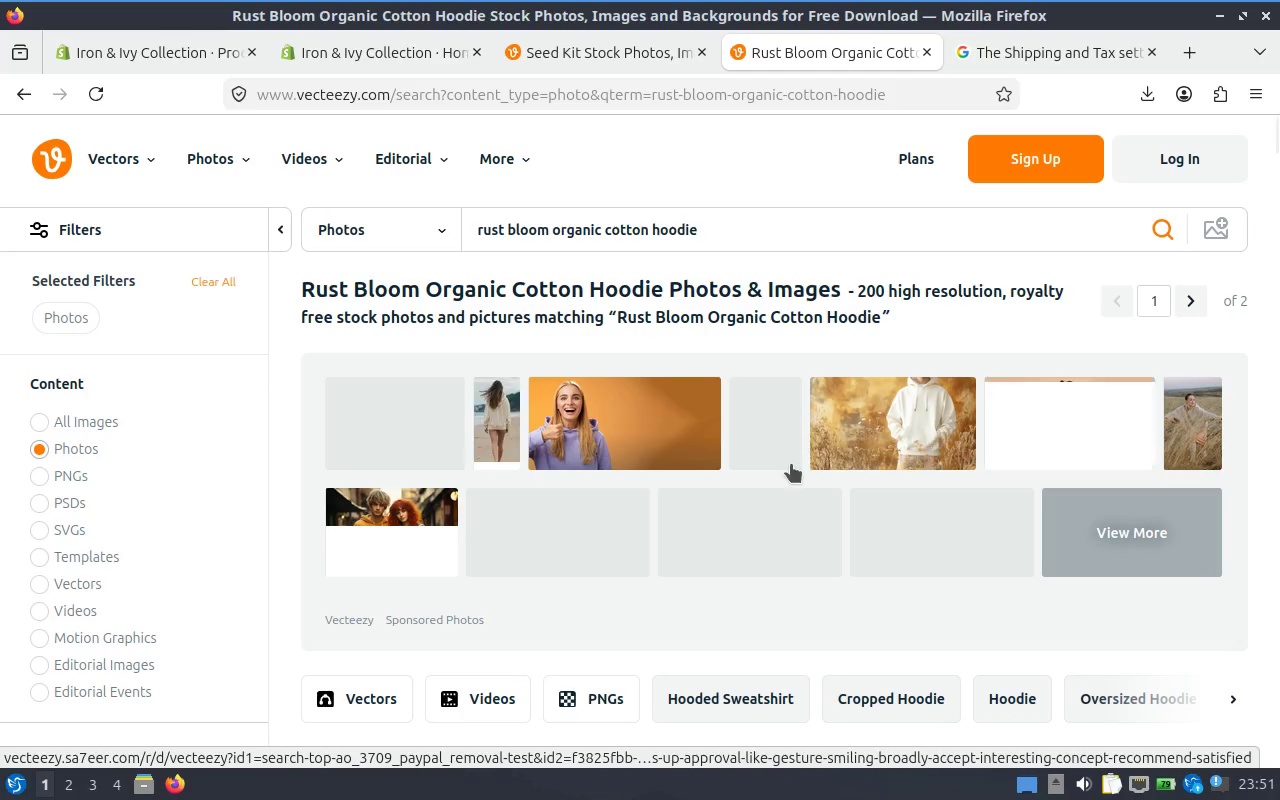 
mouse_move([806, 458])
 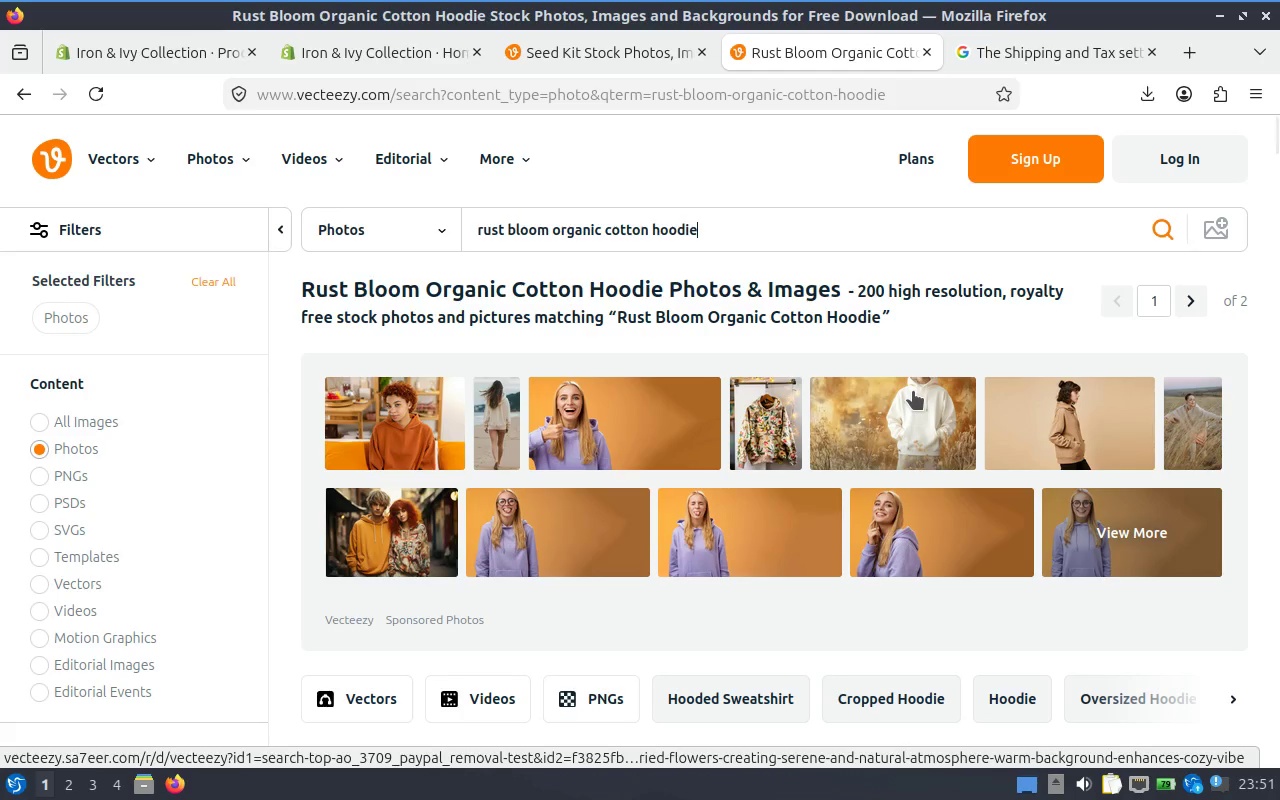 
left_click([913, 391])
 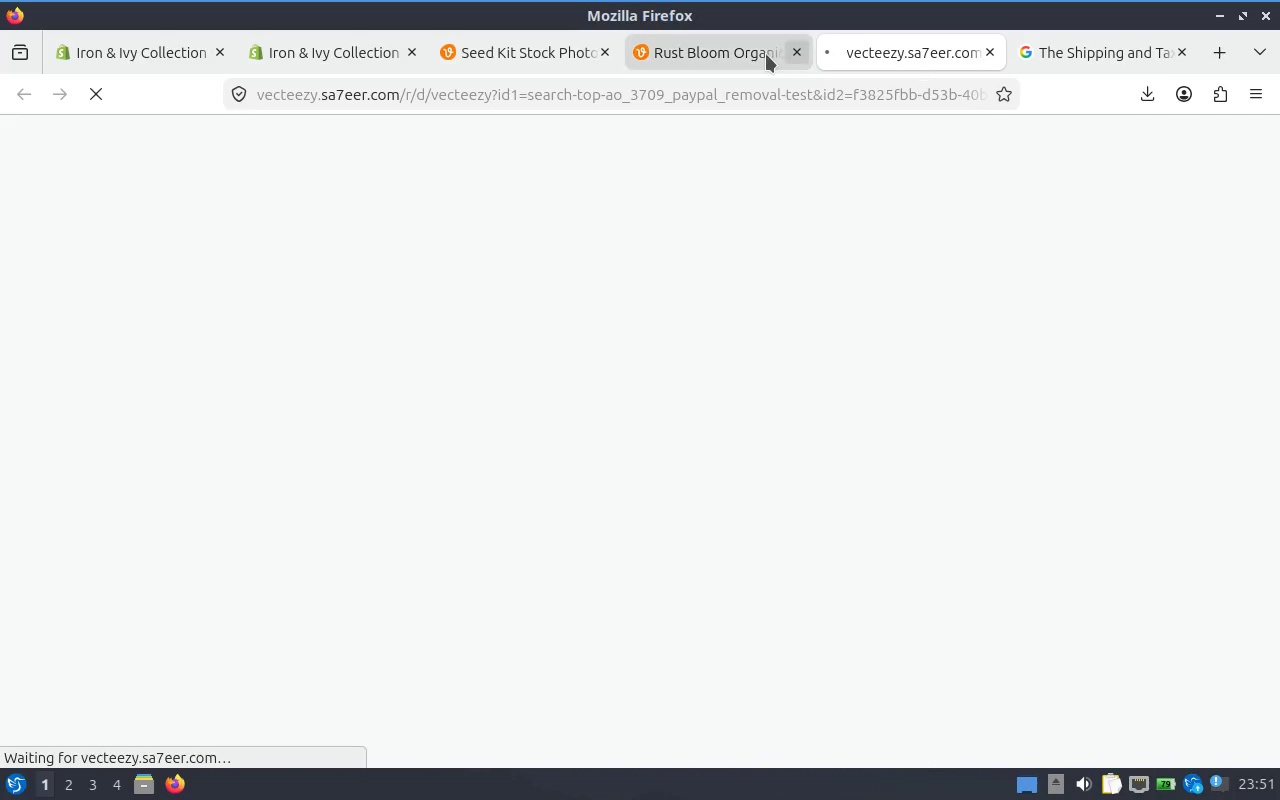 
left_click([745, 55])
 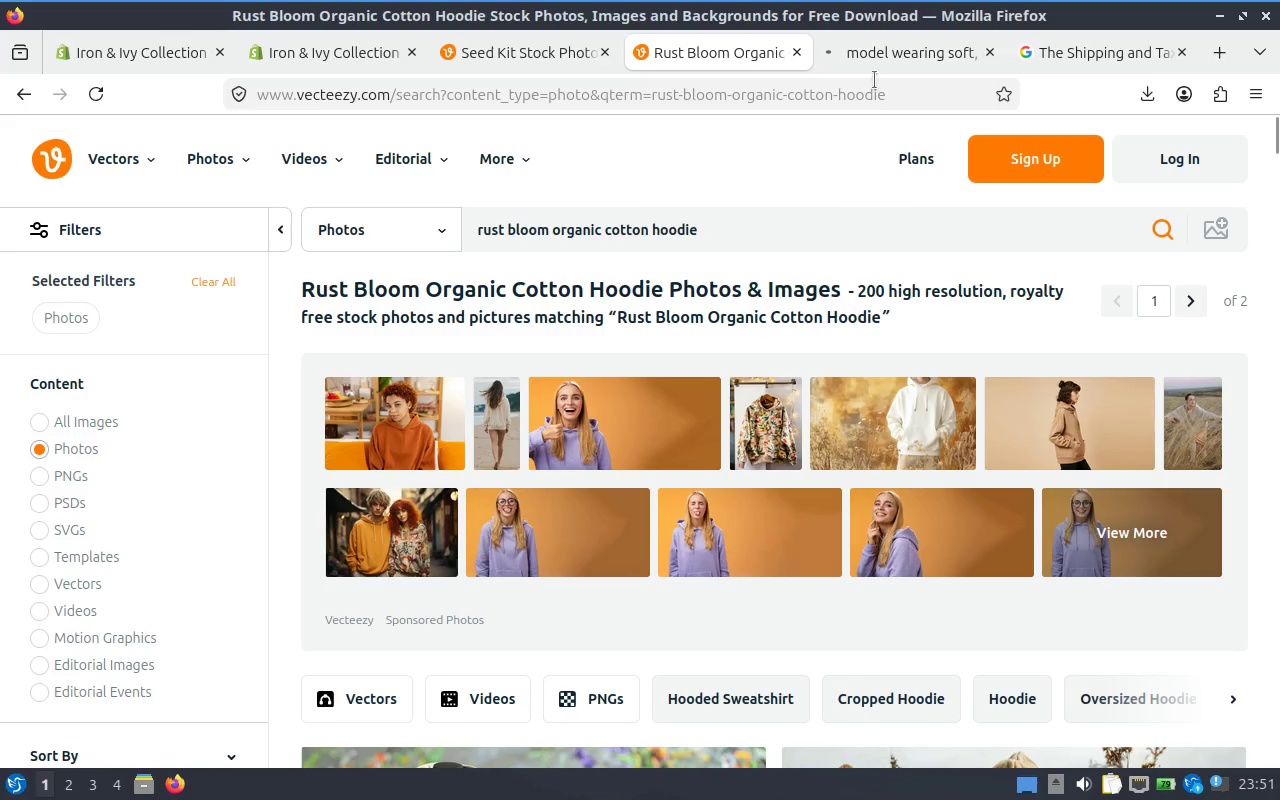 
left_click([876, 64])
 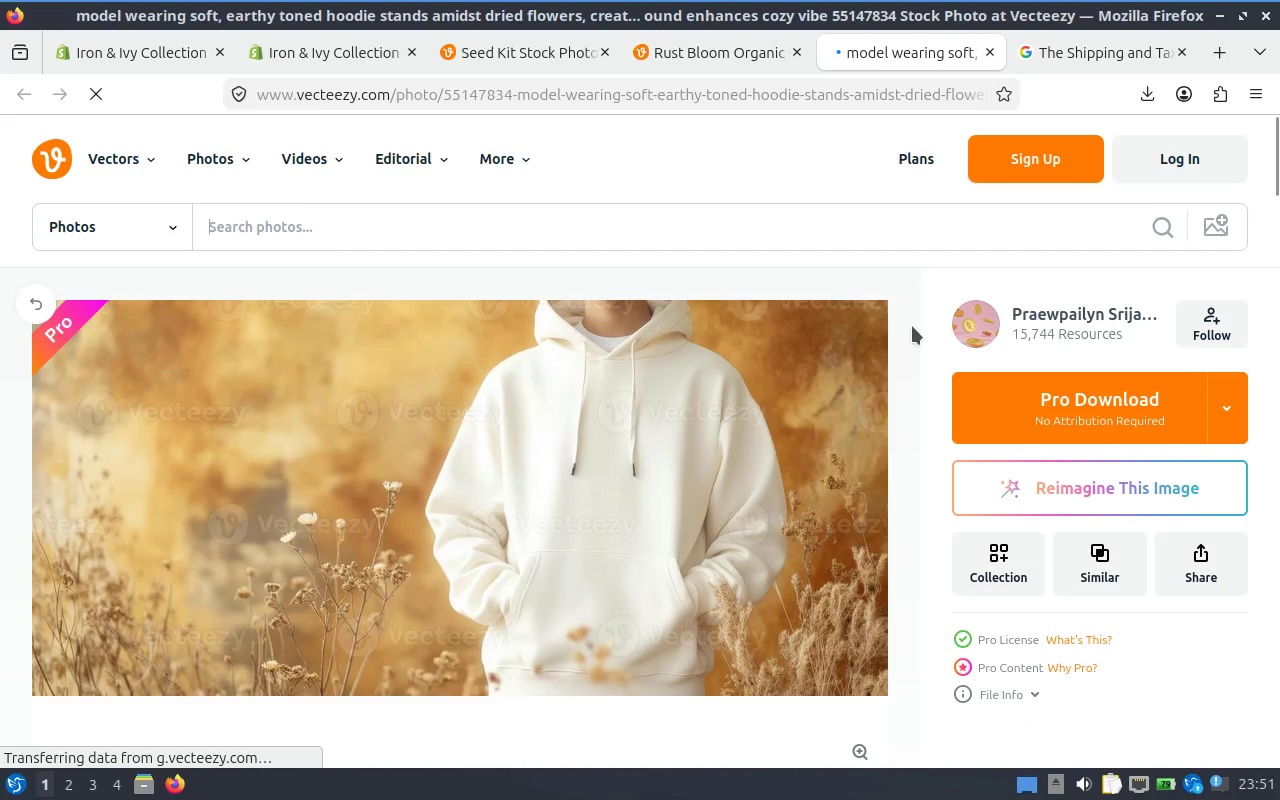 
left_click([728, 35])
 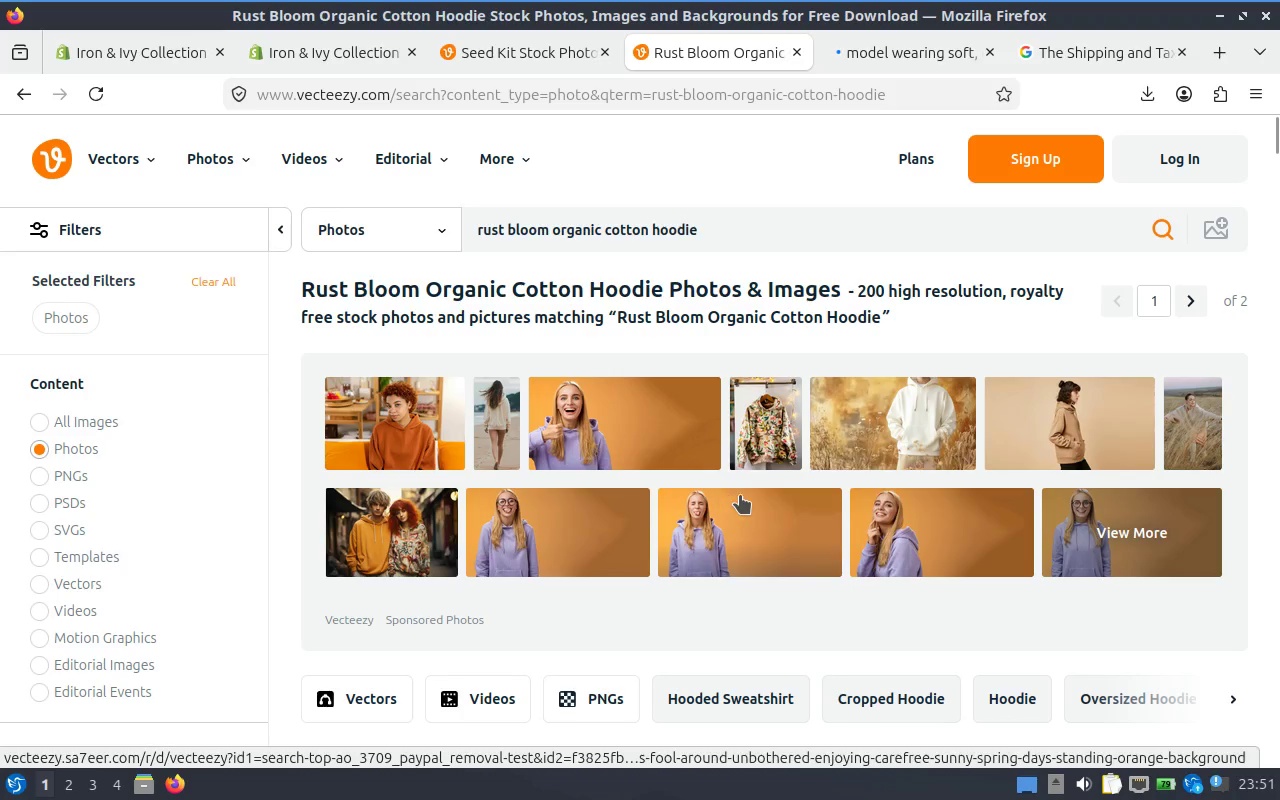 
left_click([1076, 435])
 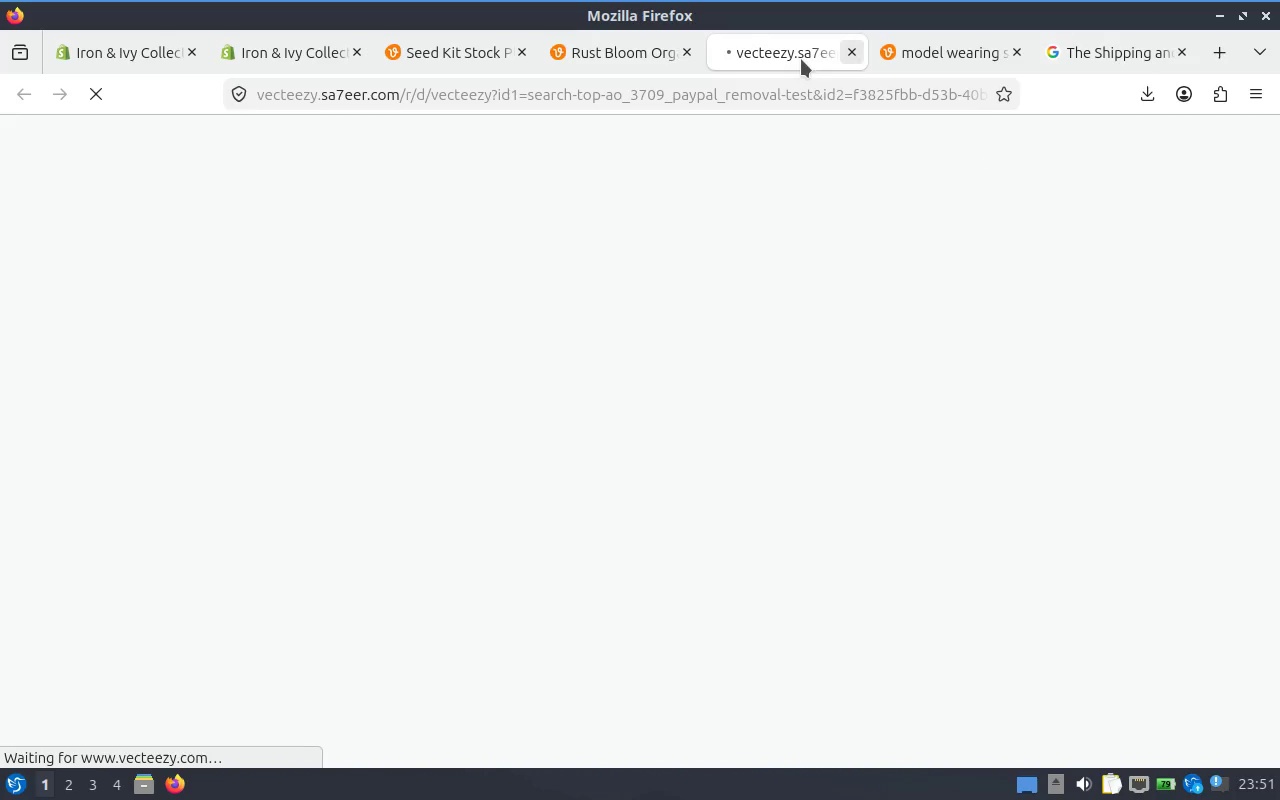 
left_click([639, 60])
 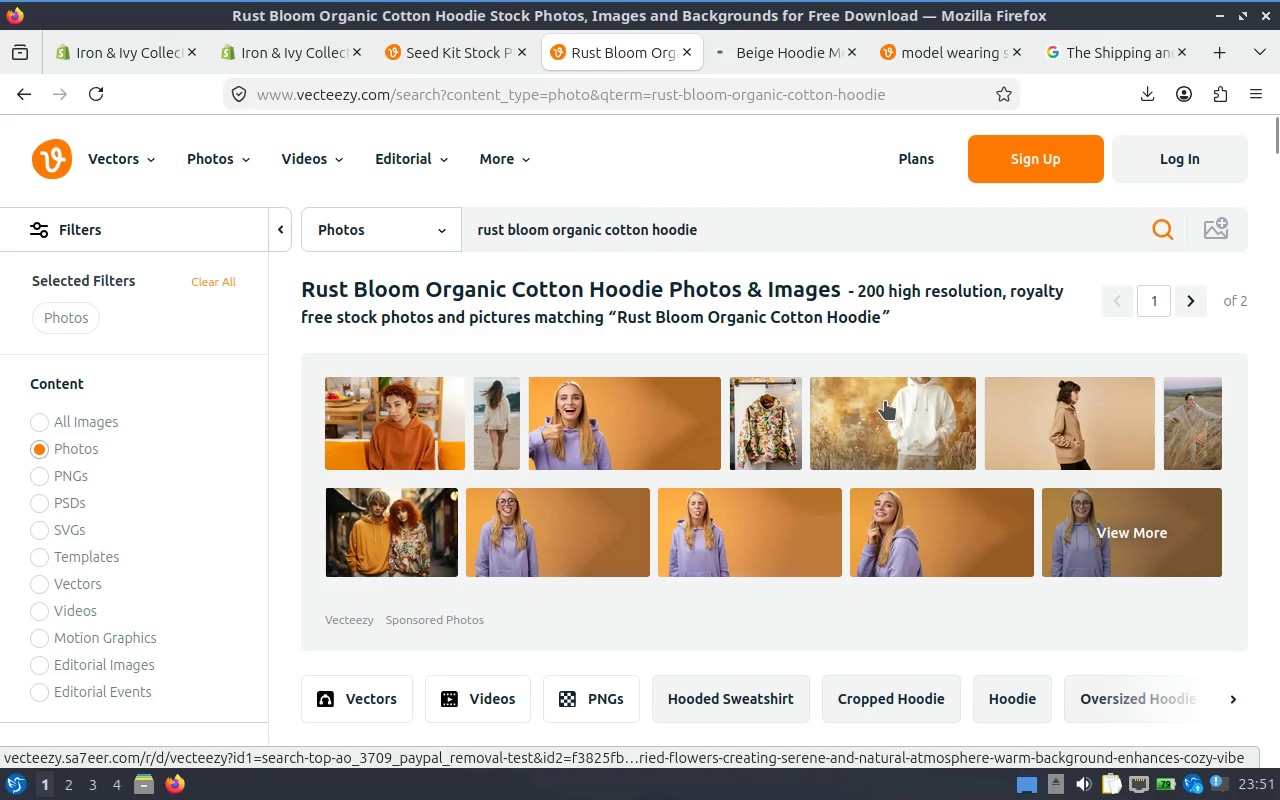 
scroll: coordinate [885, 401], scroll_direction: down, amount: 2.0
 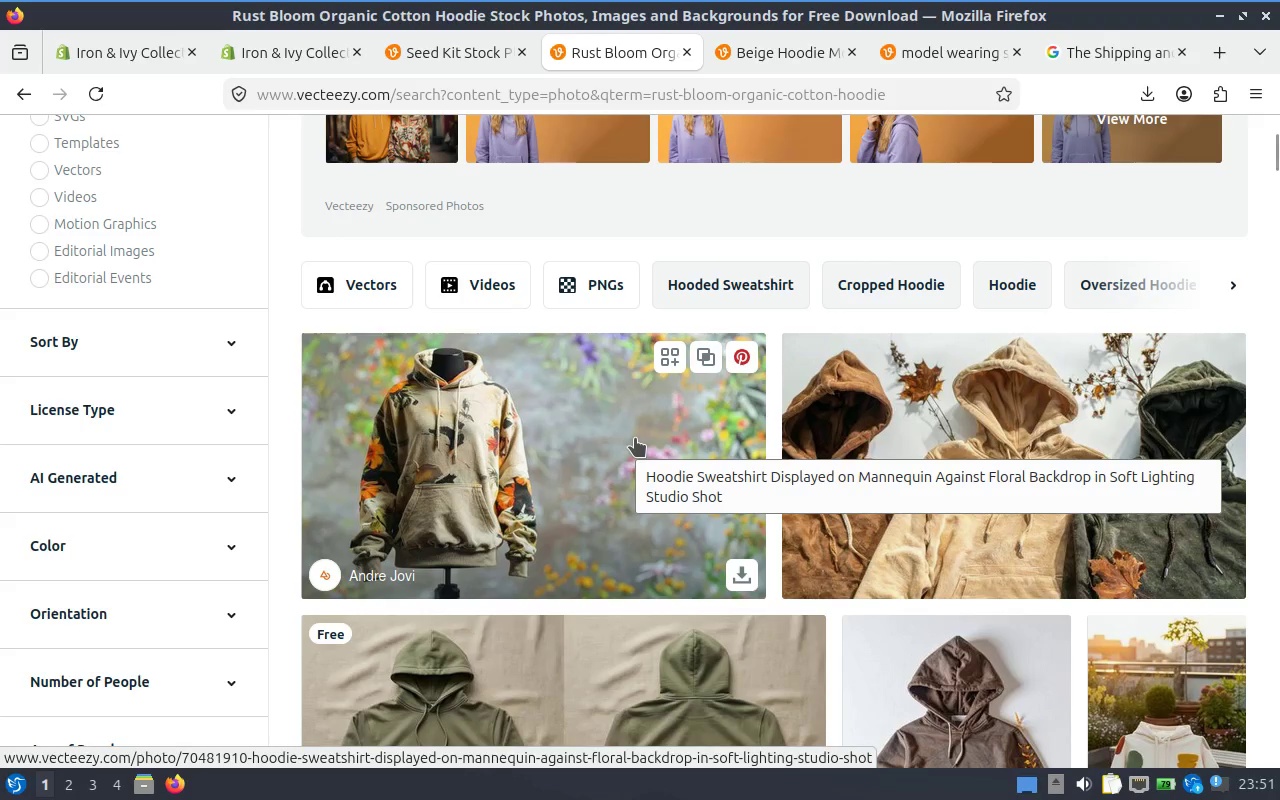 
left_click([635, 438])
 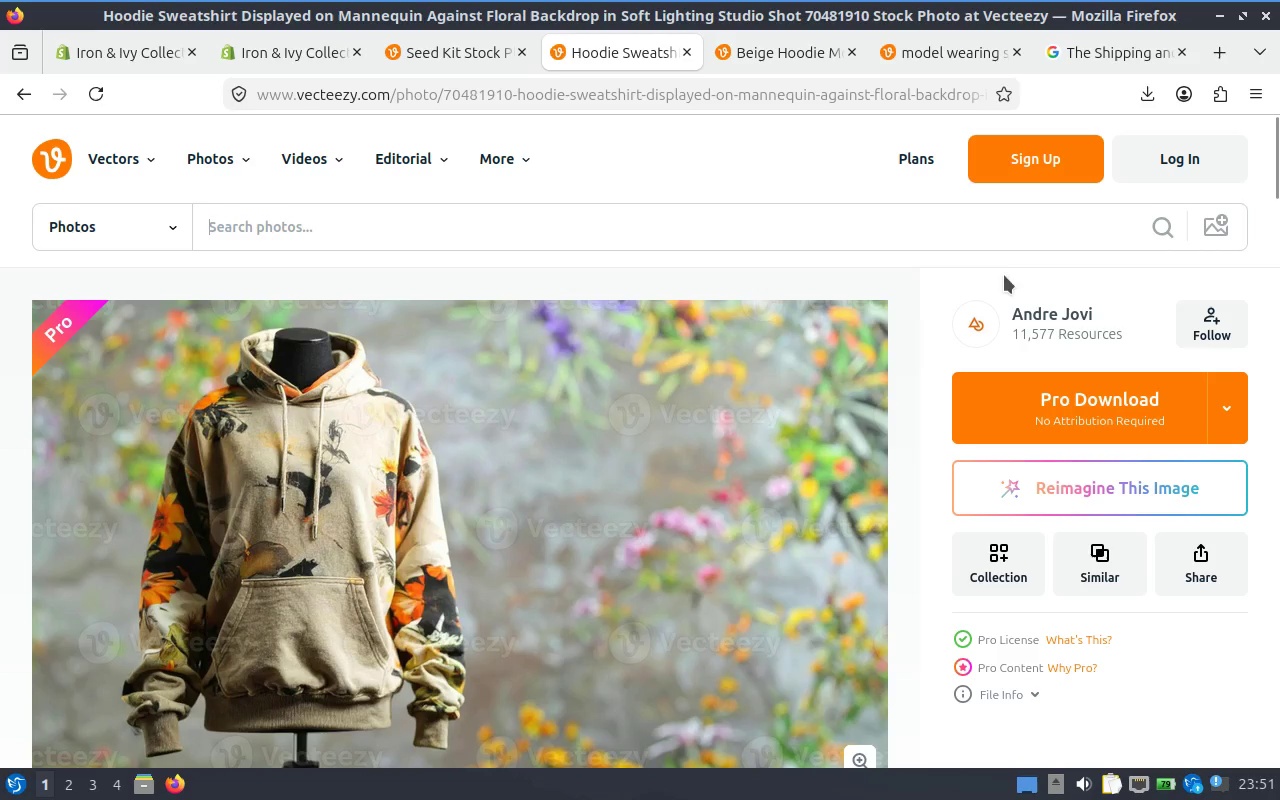 
scroll: coordinate [705, 412], scroll_direction: down, amount: 1.0
 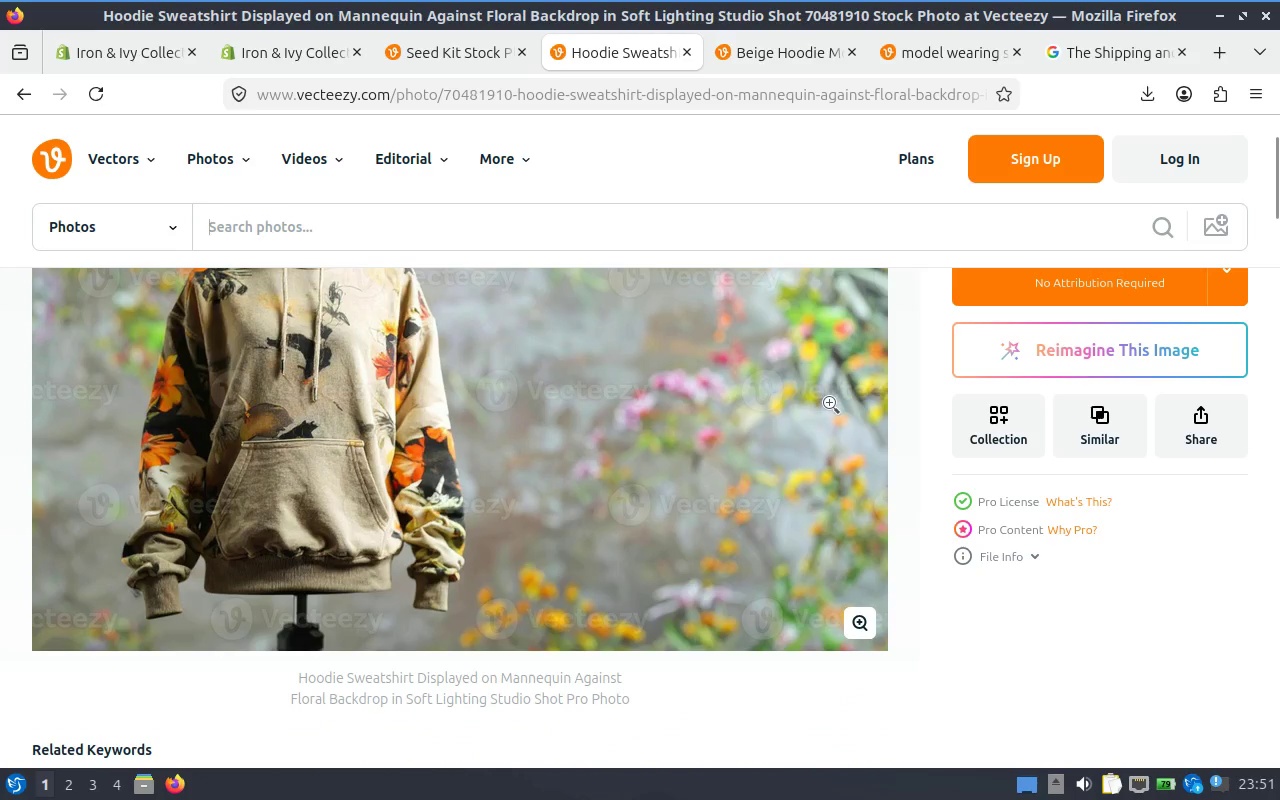 
scroll: coordinate [828, 403], scroll_direction: up, amount: 1.0
 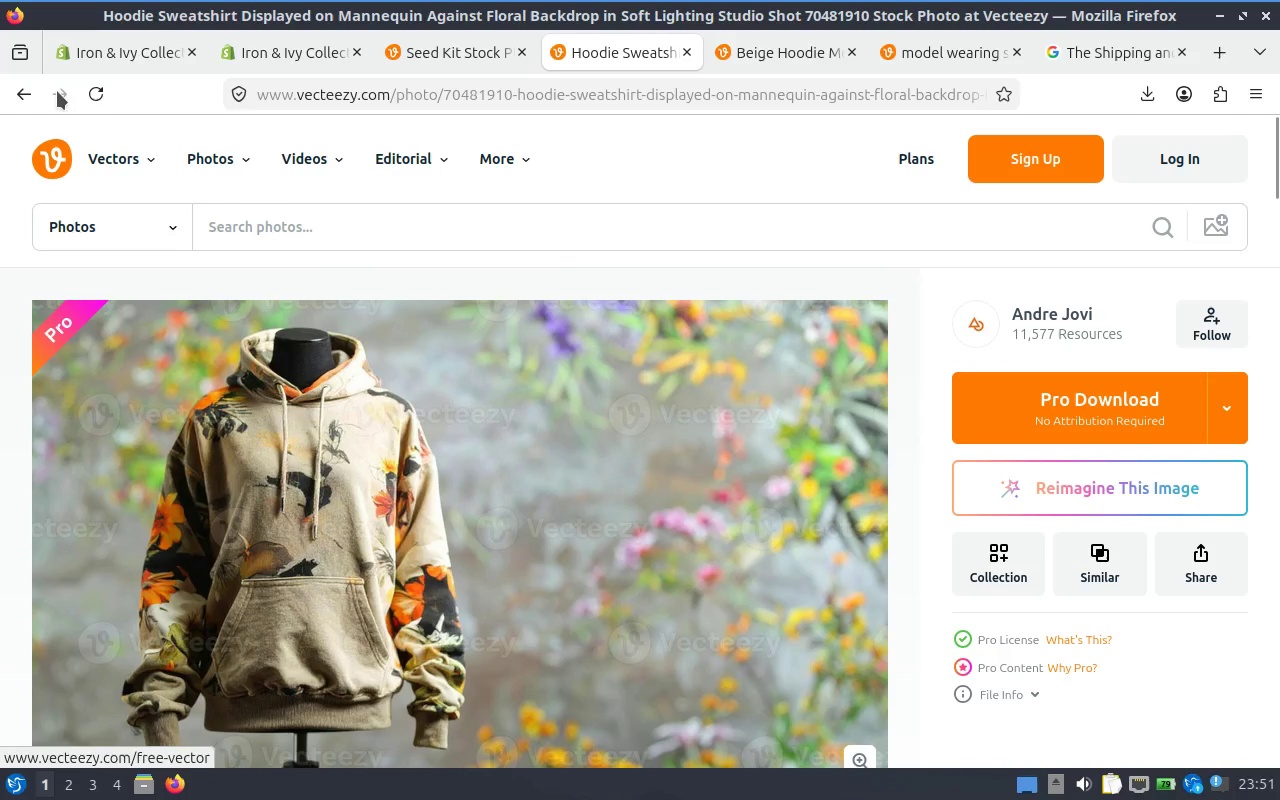 
left_click([8, 81])
 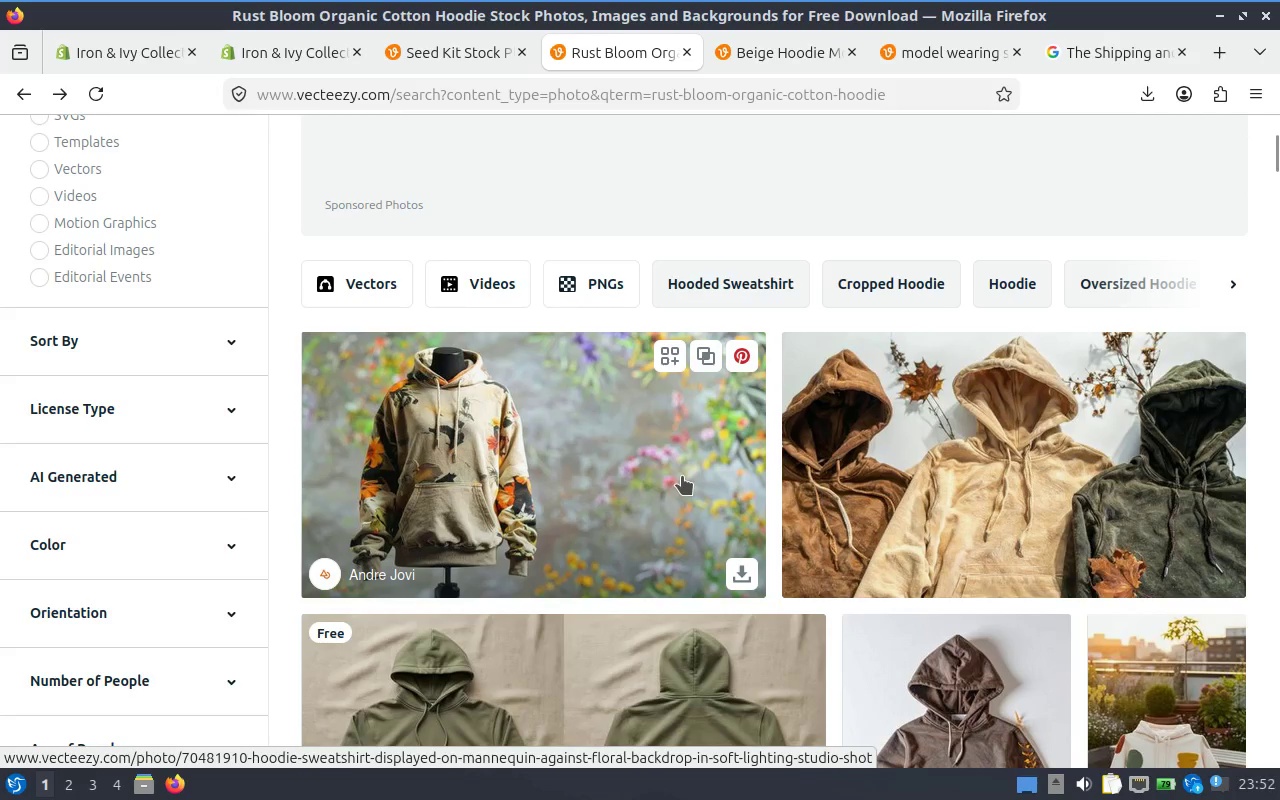 
scroll: coordinate [116, 323], scroll_direction: up, amount: 4.0
 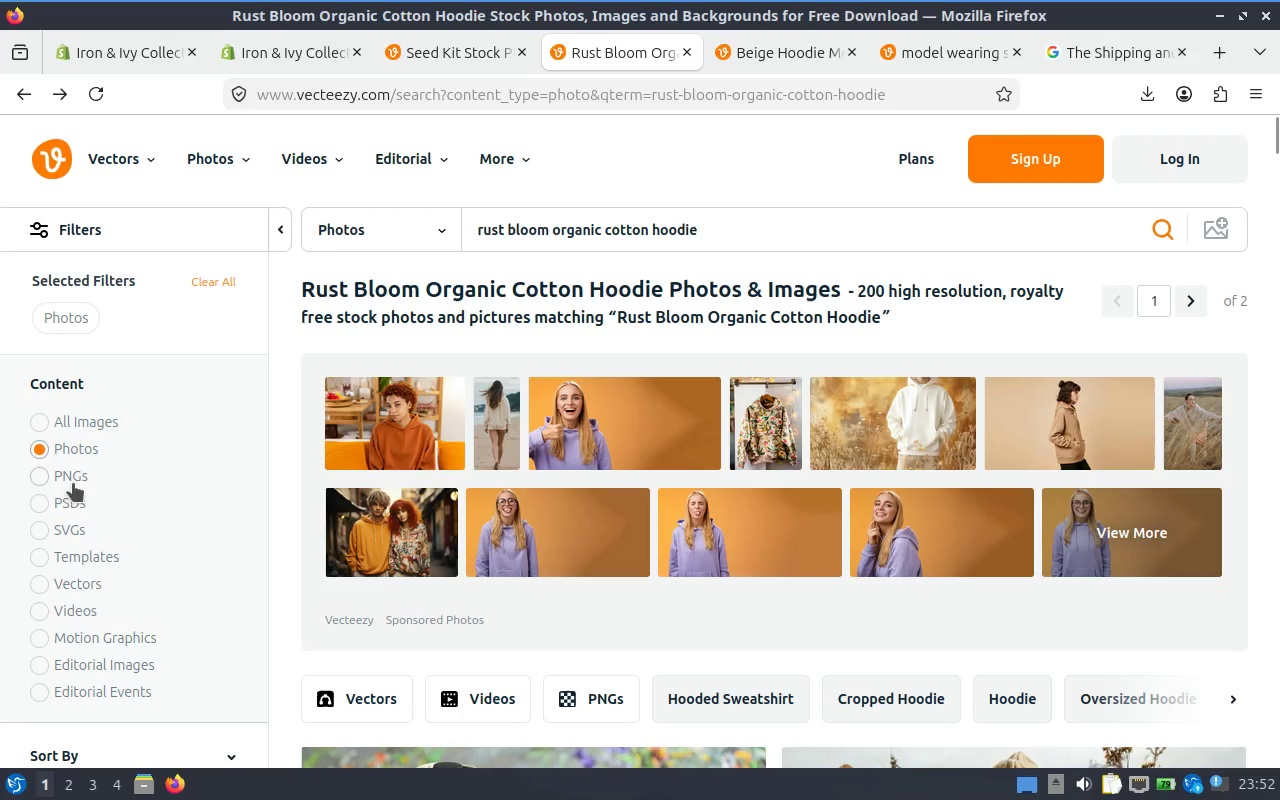 
scroll: coordinate [69, 497], scroll_direction: down, amount: 2.0
 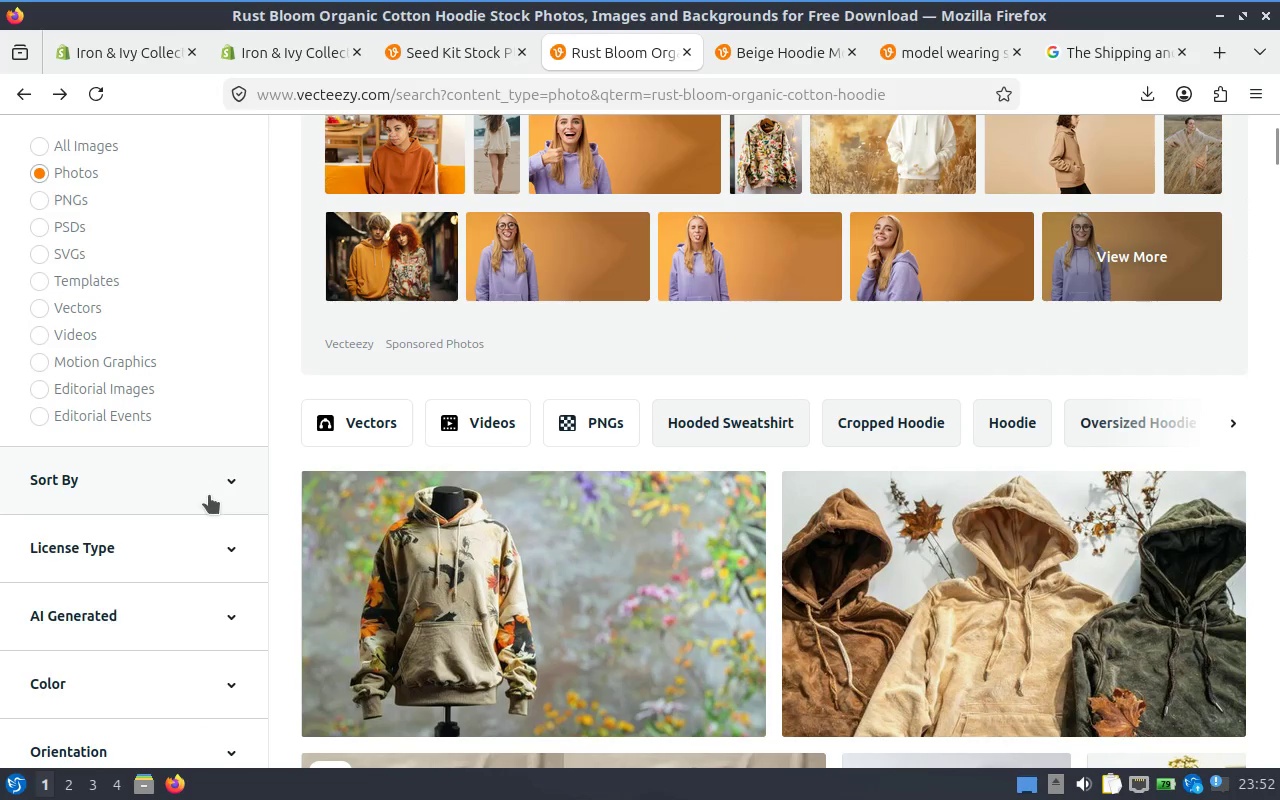 
left_click([224, 546])
 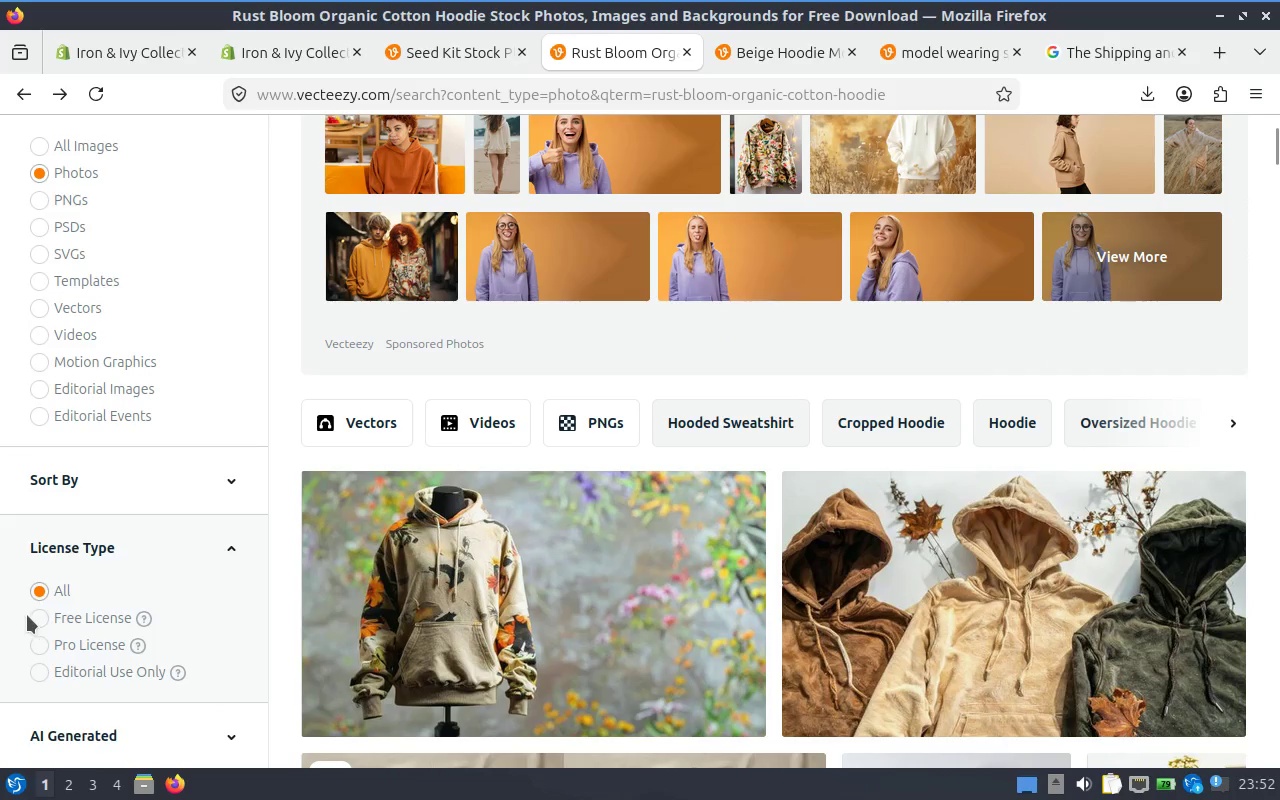 
left_click([39, 616])
 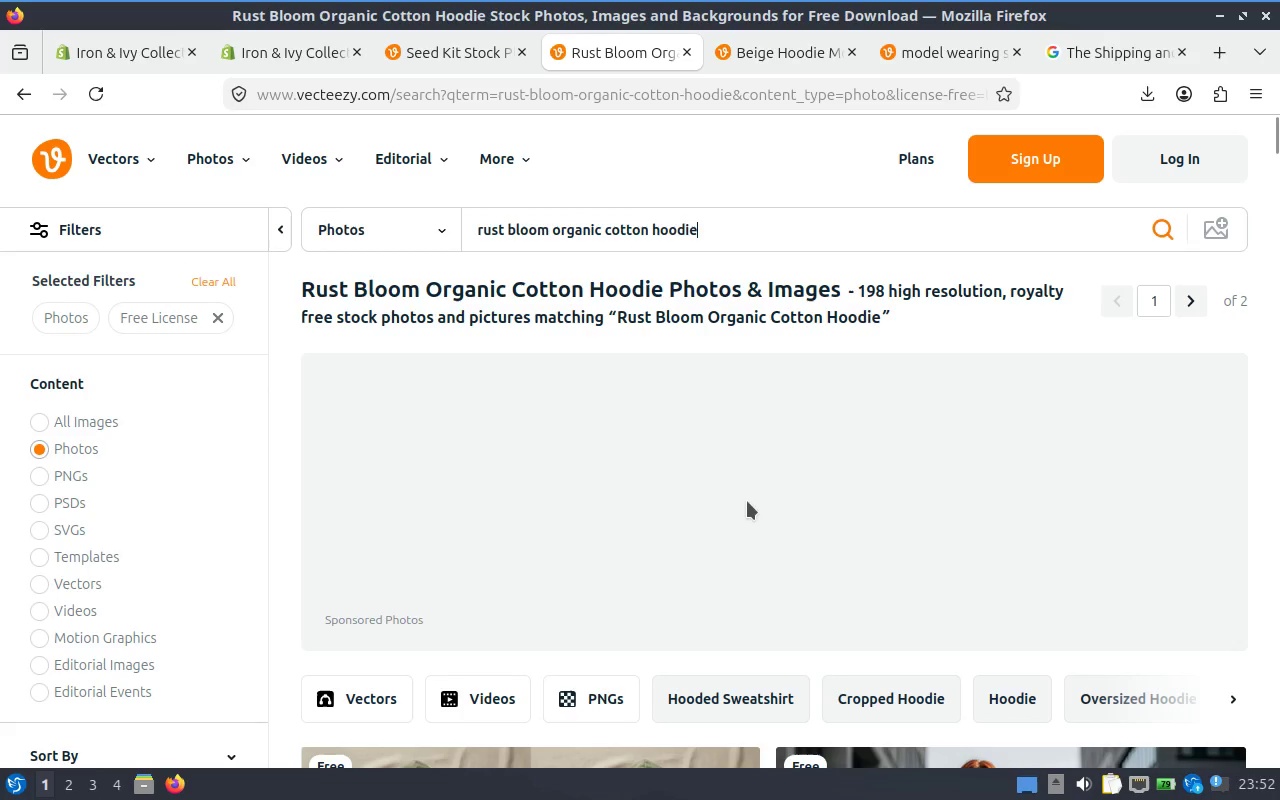 
scroll: coordinate [842, 499], scroll_direction: down, amount: 8.0
 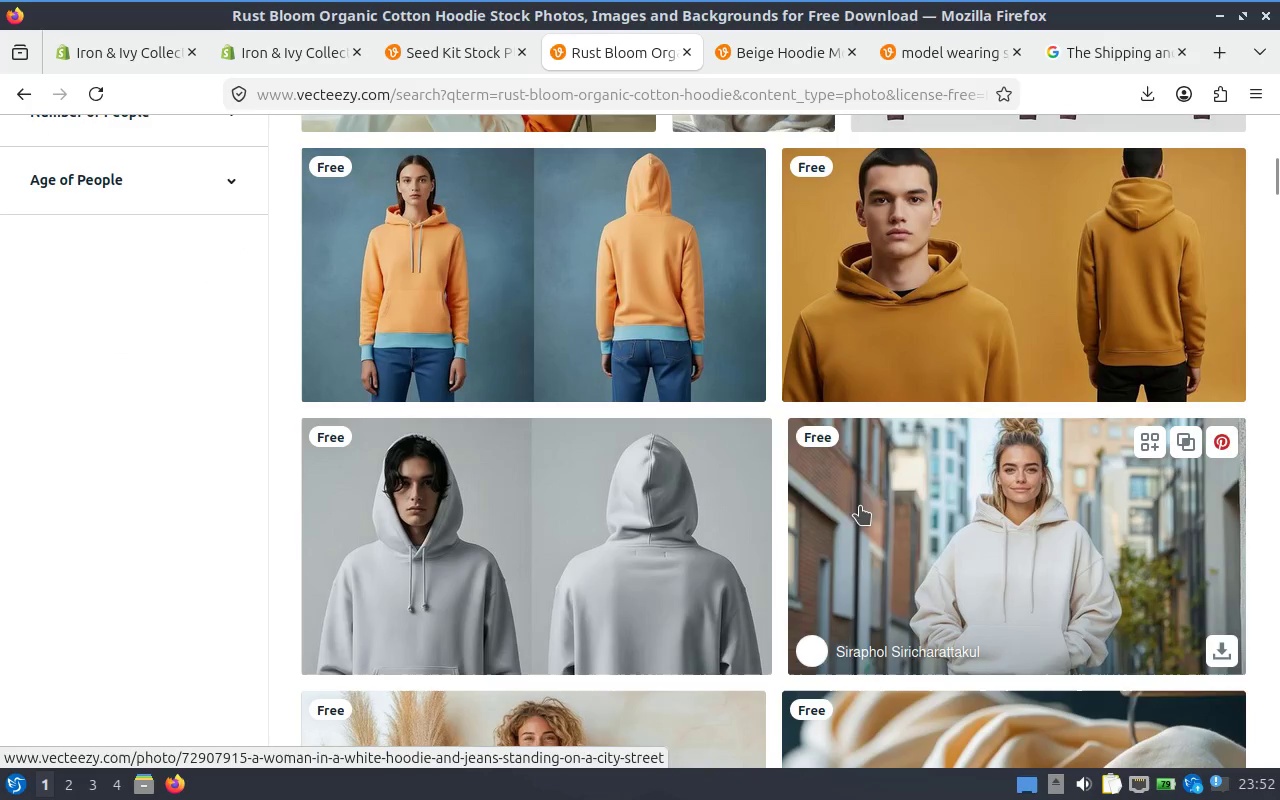 
mouse_move([657, 472])
 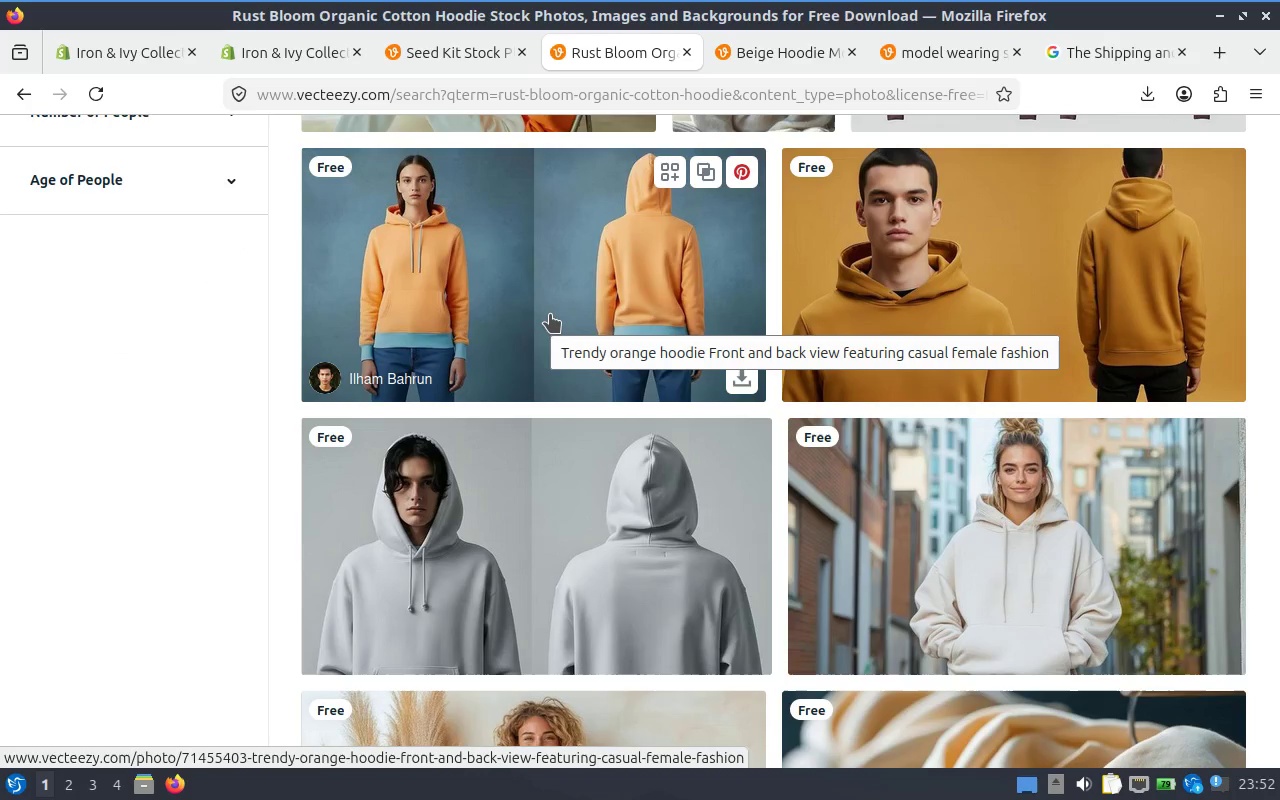 
scroll: coordinate [564, 404], scroll_direction: up, amount: 5.0
 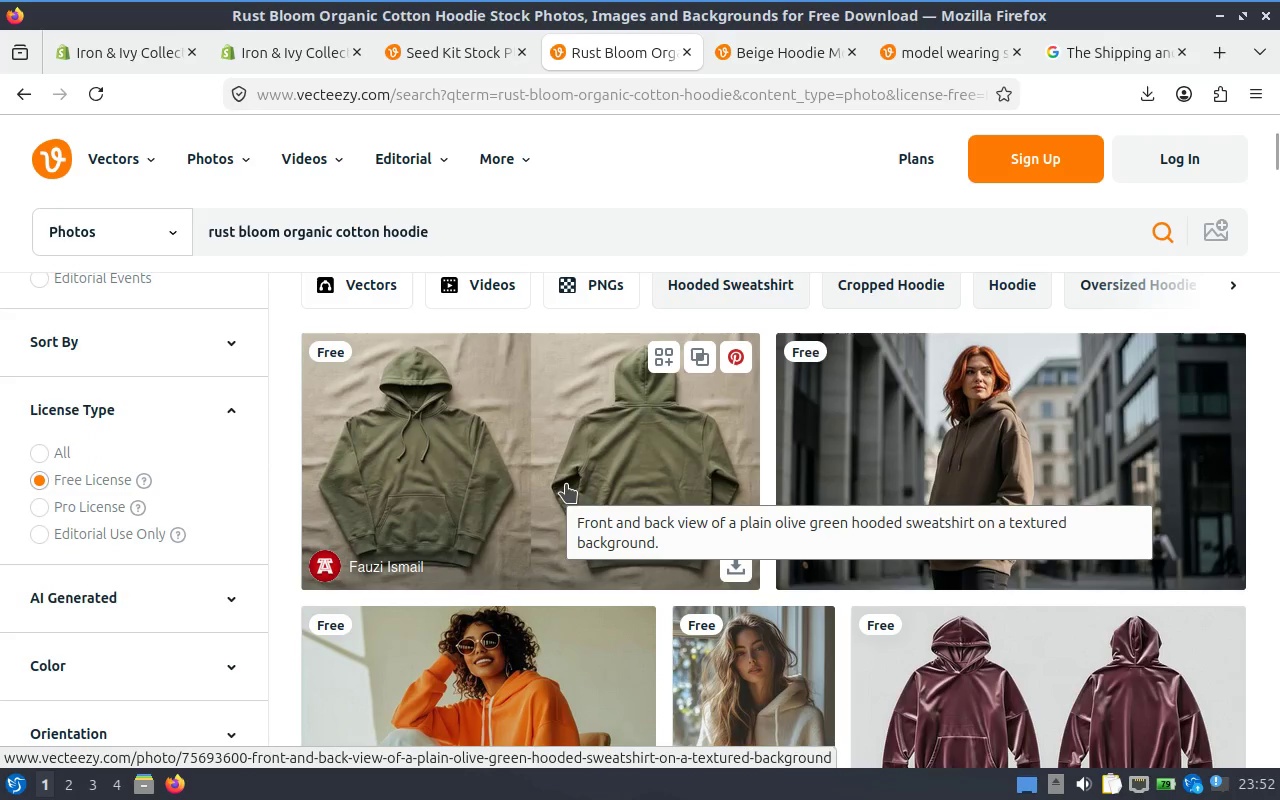 
scroll: coordinate [566, 484], scroll_direction: down, amount: 3.0
 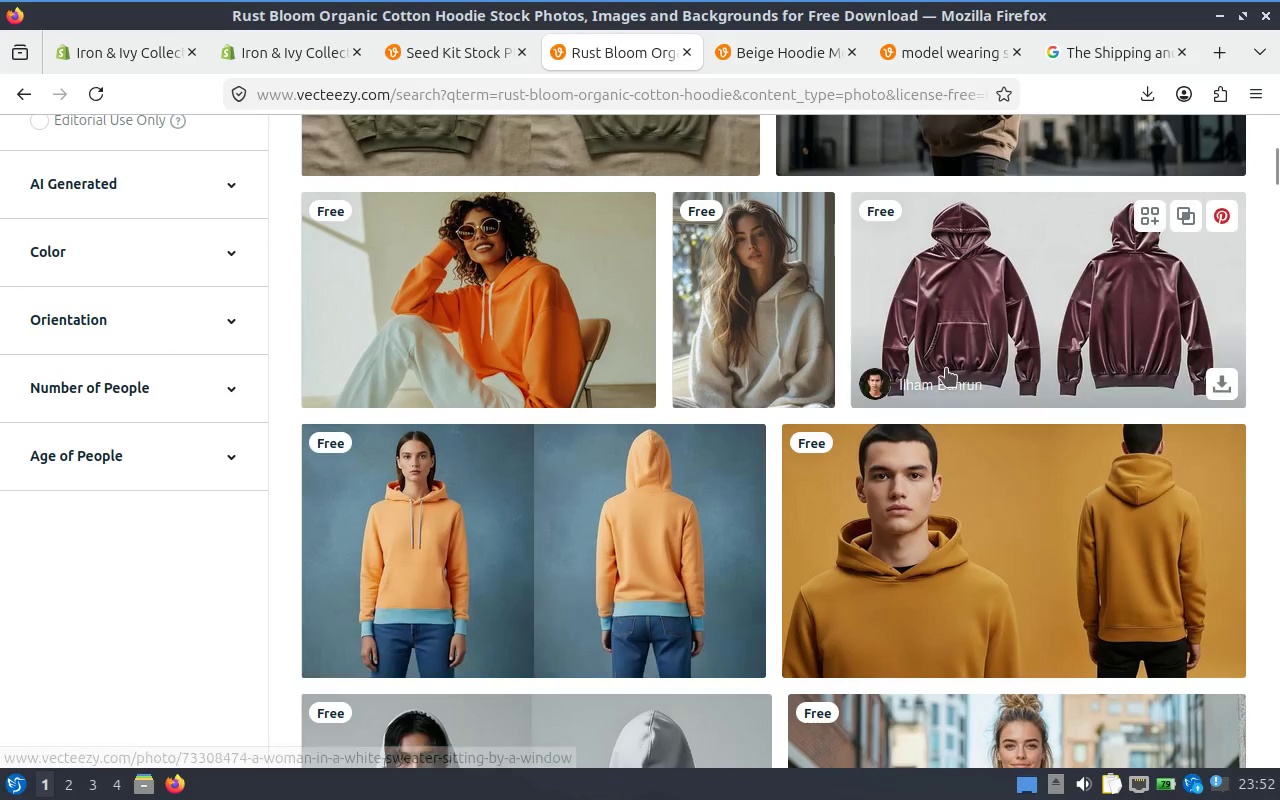 
mouse_move([941, 353])
 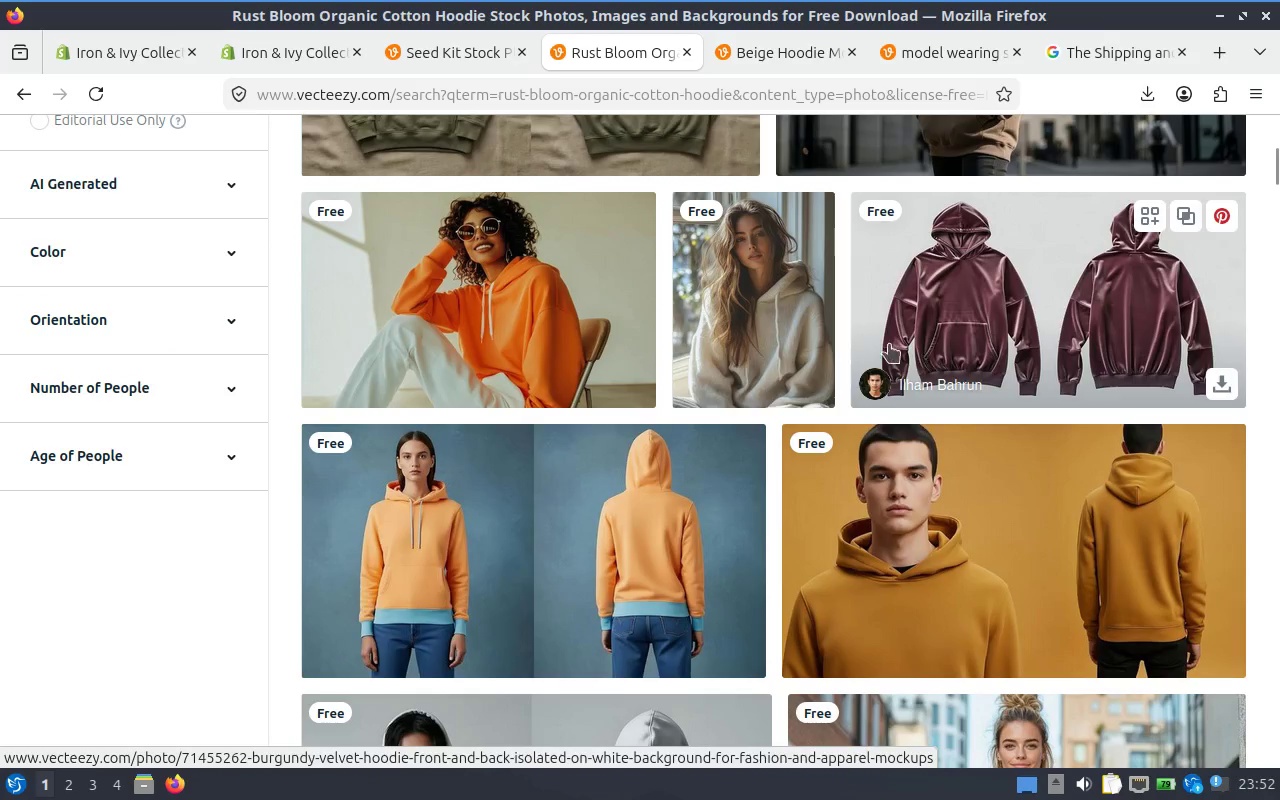 
scroll: coordinate [695, 386], scroll_direction: down, amount: 8.0
 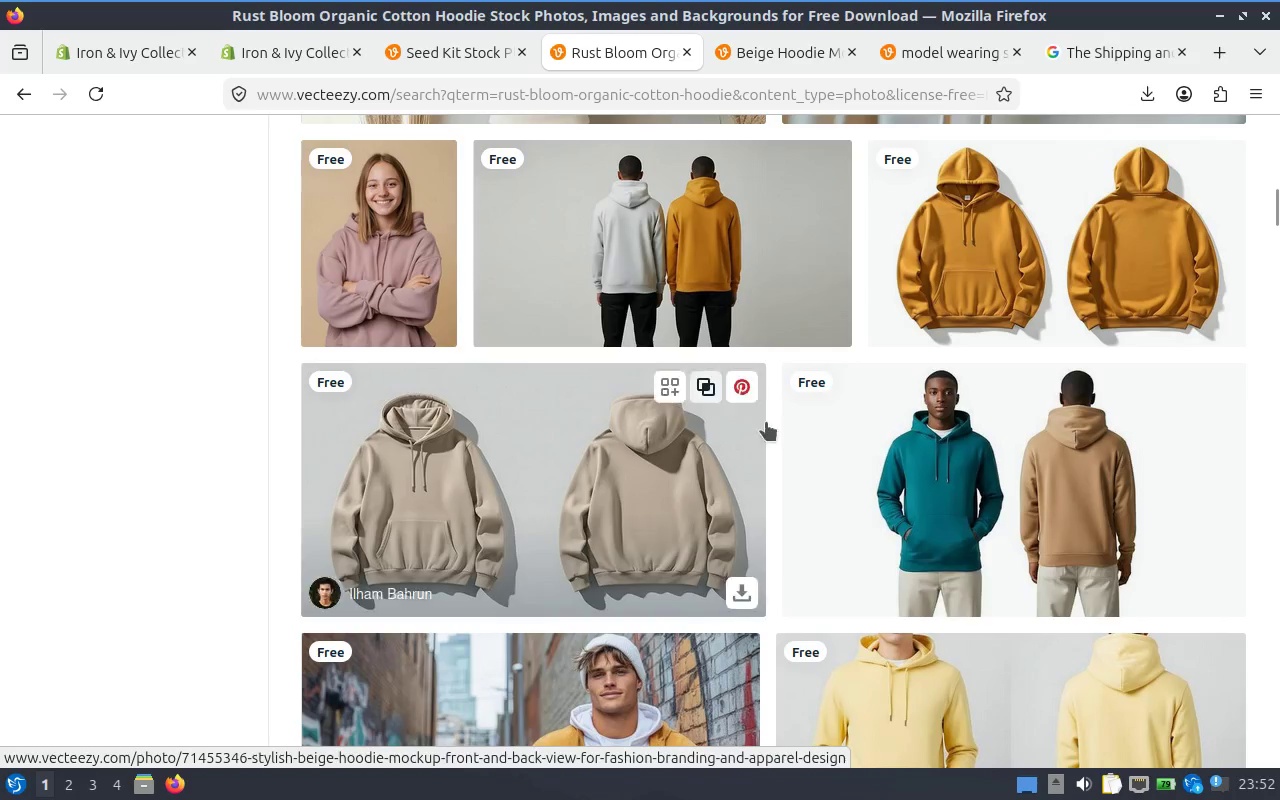 
mouse_move([1065, 442])
 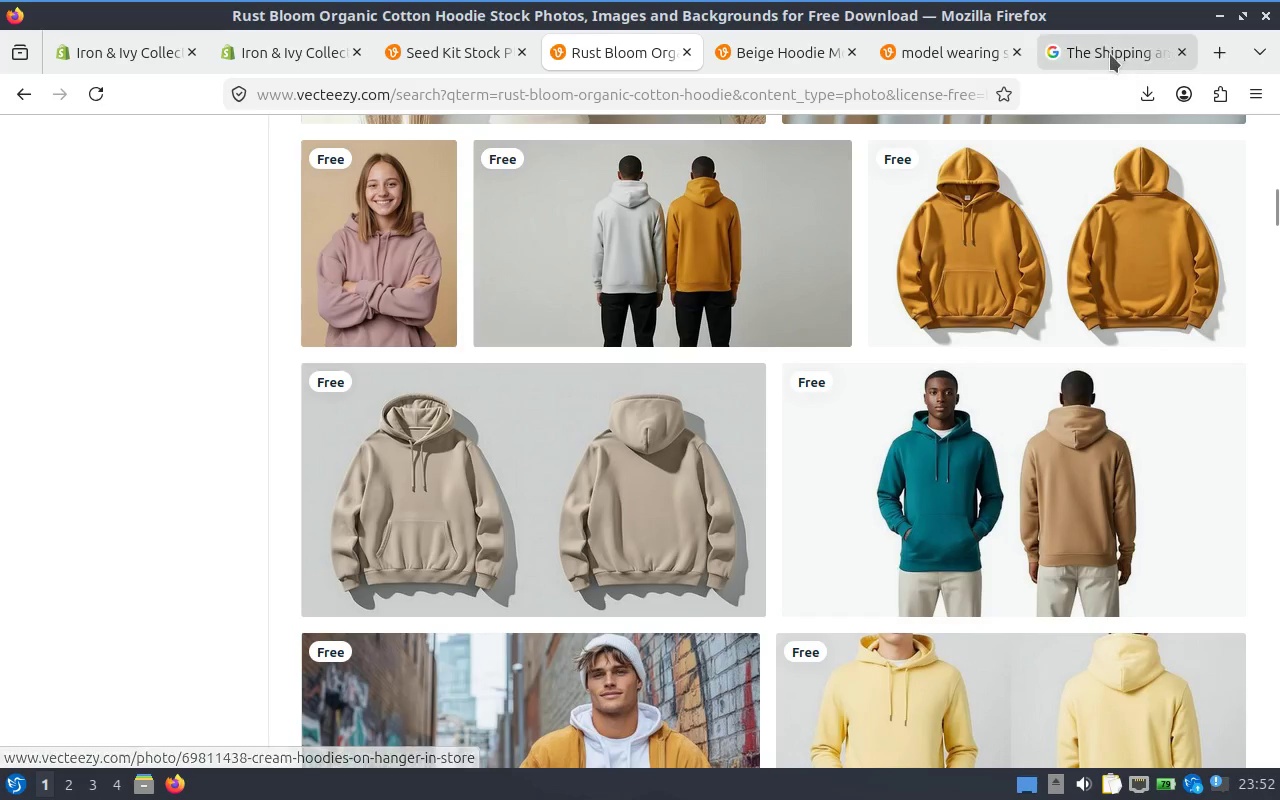 
left_click([1110, 54])
 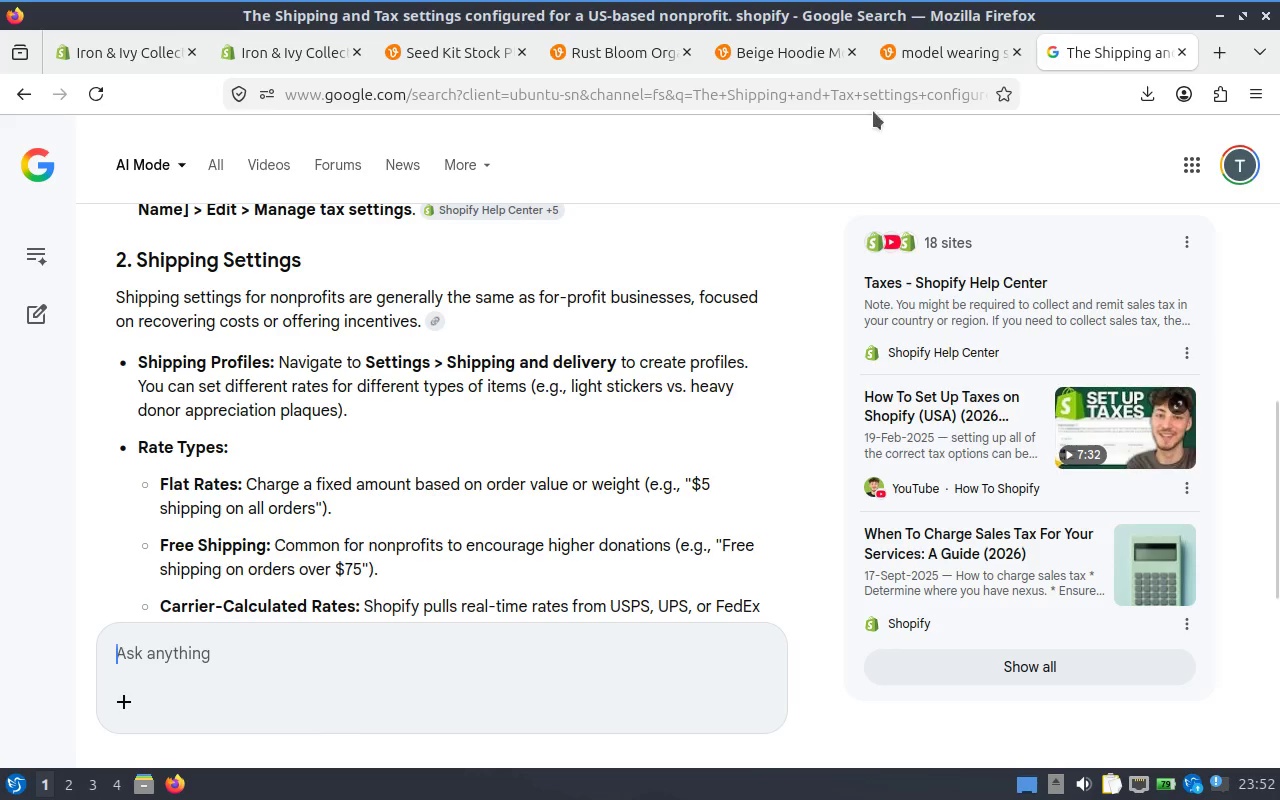 
left_click([836, 89])
 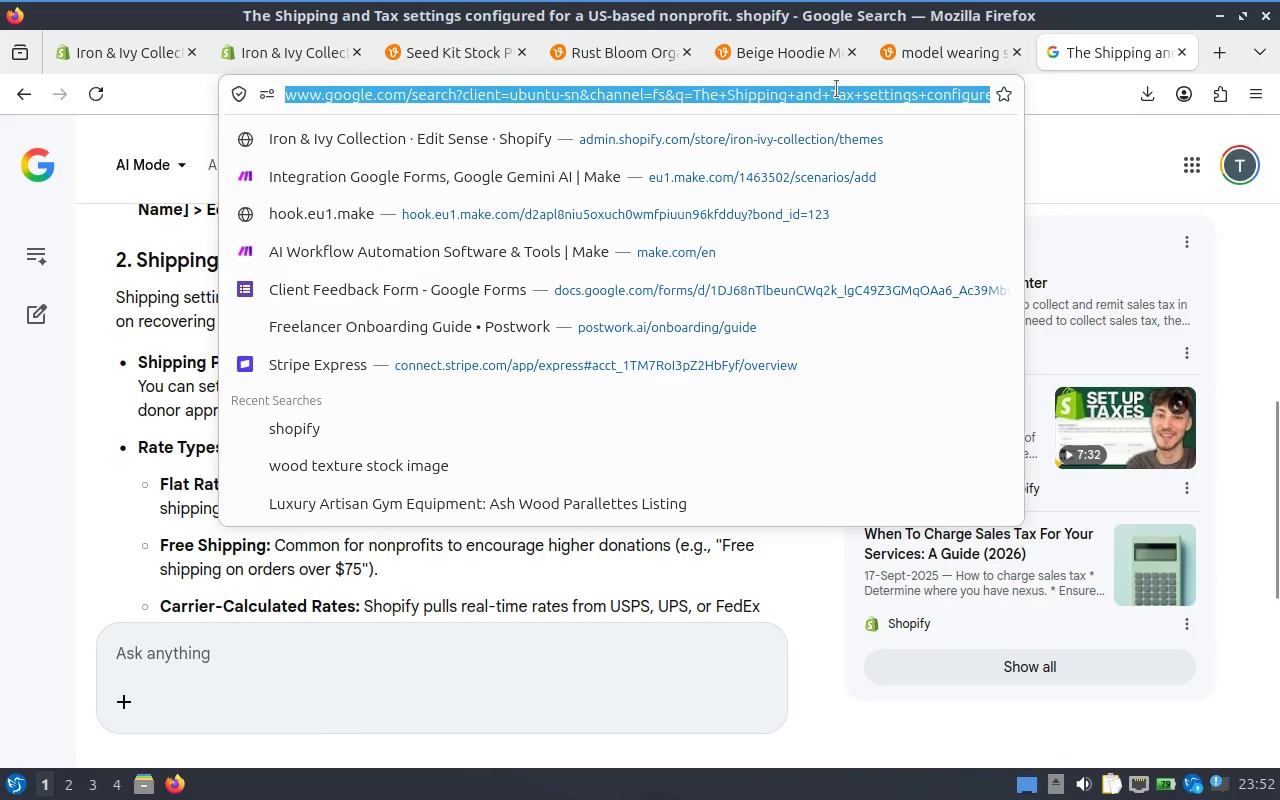 
key(Control+V)
 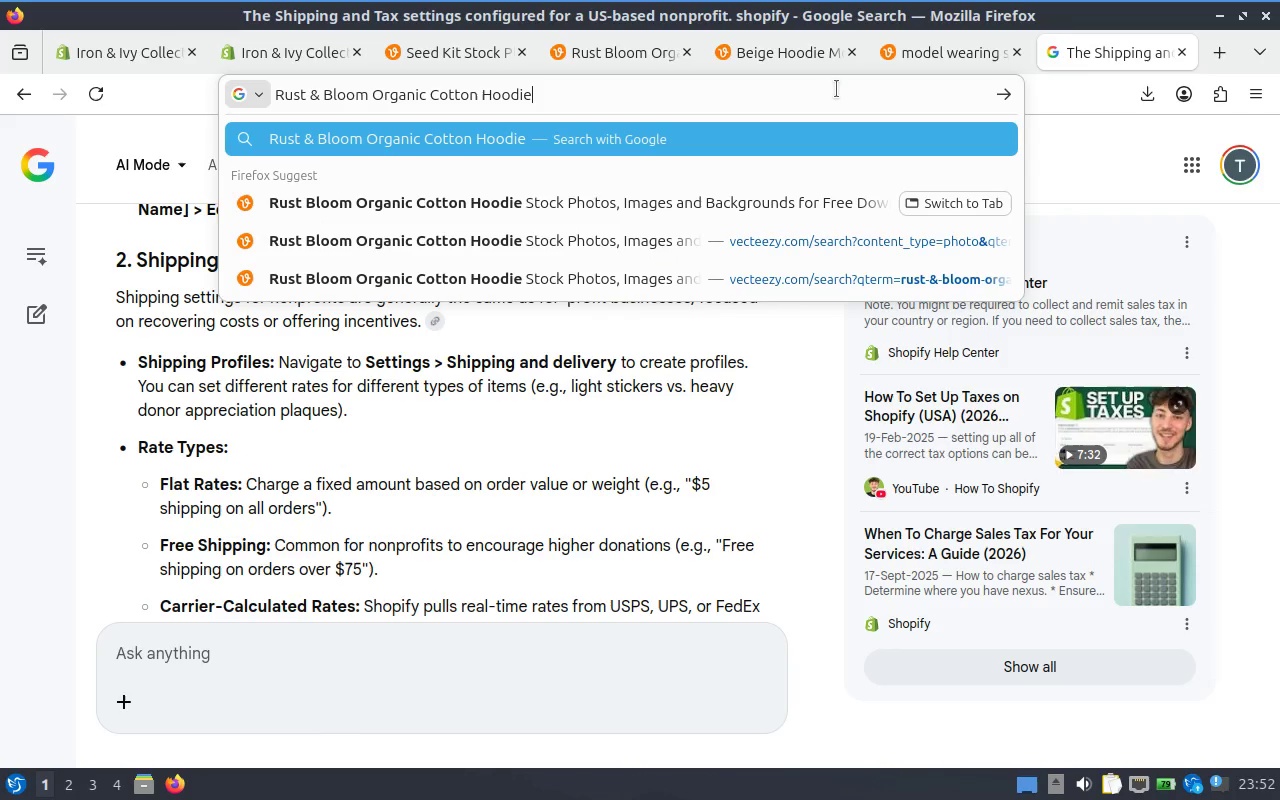 
key(Enter)
 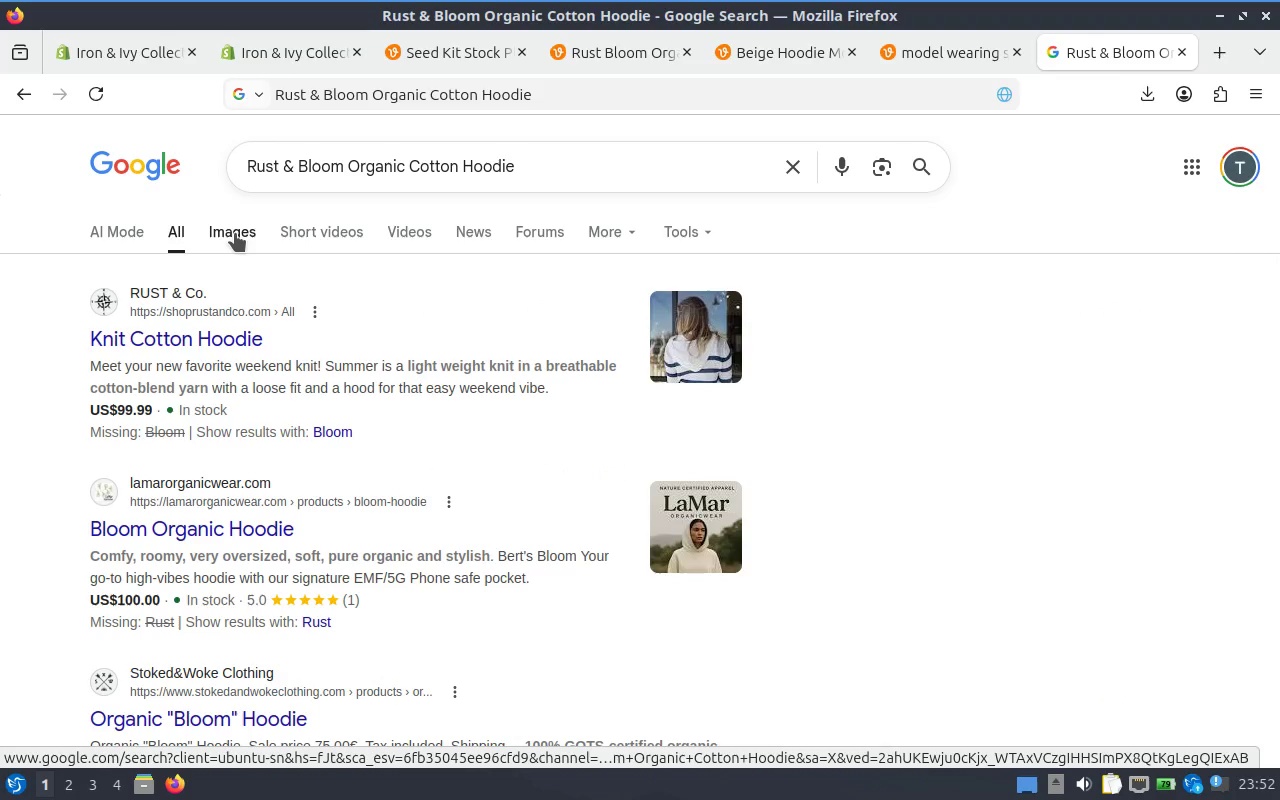 
wait(7.6)
 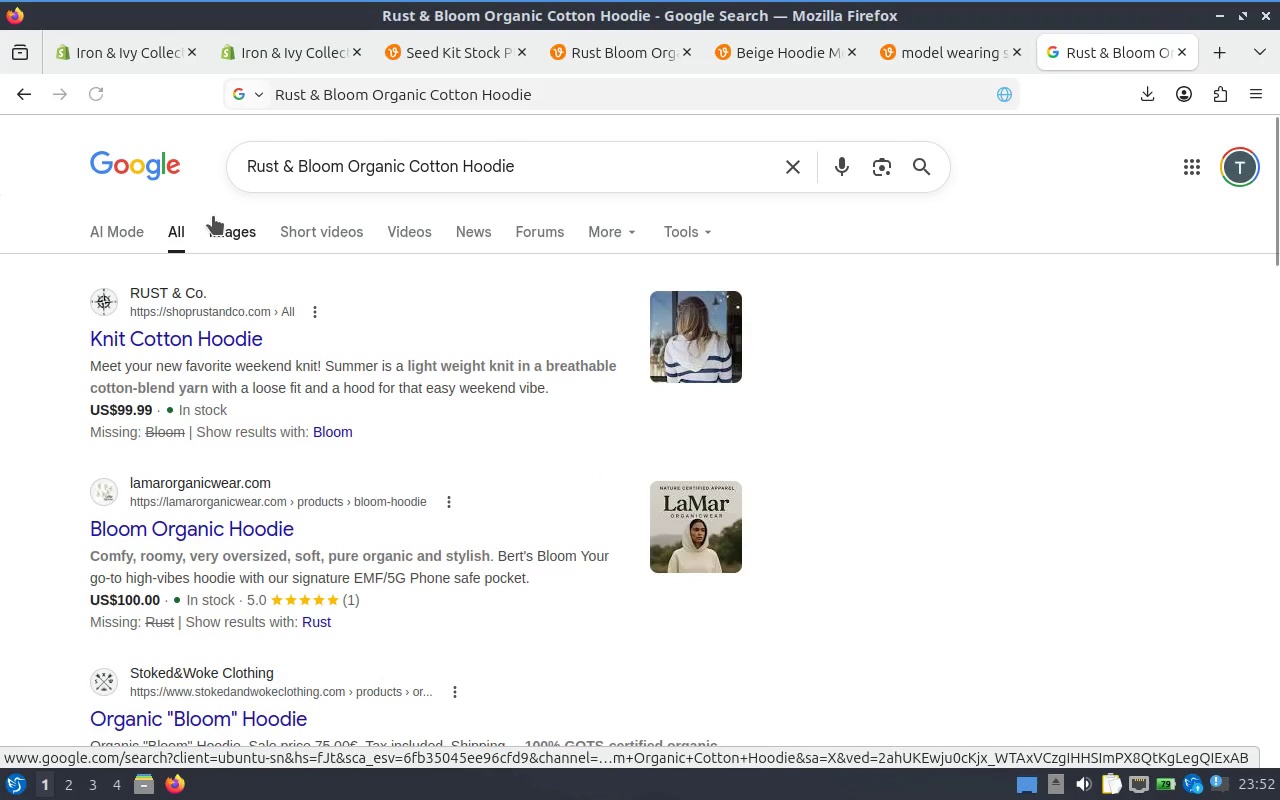 
left_click([235, 233])
 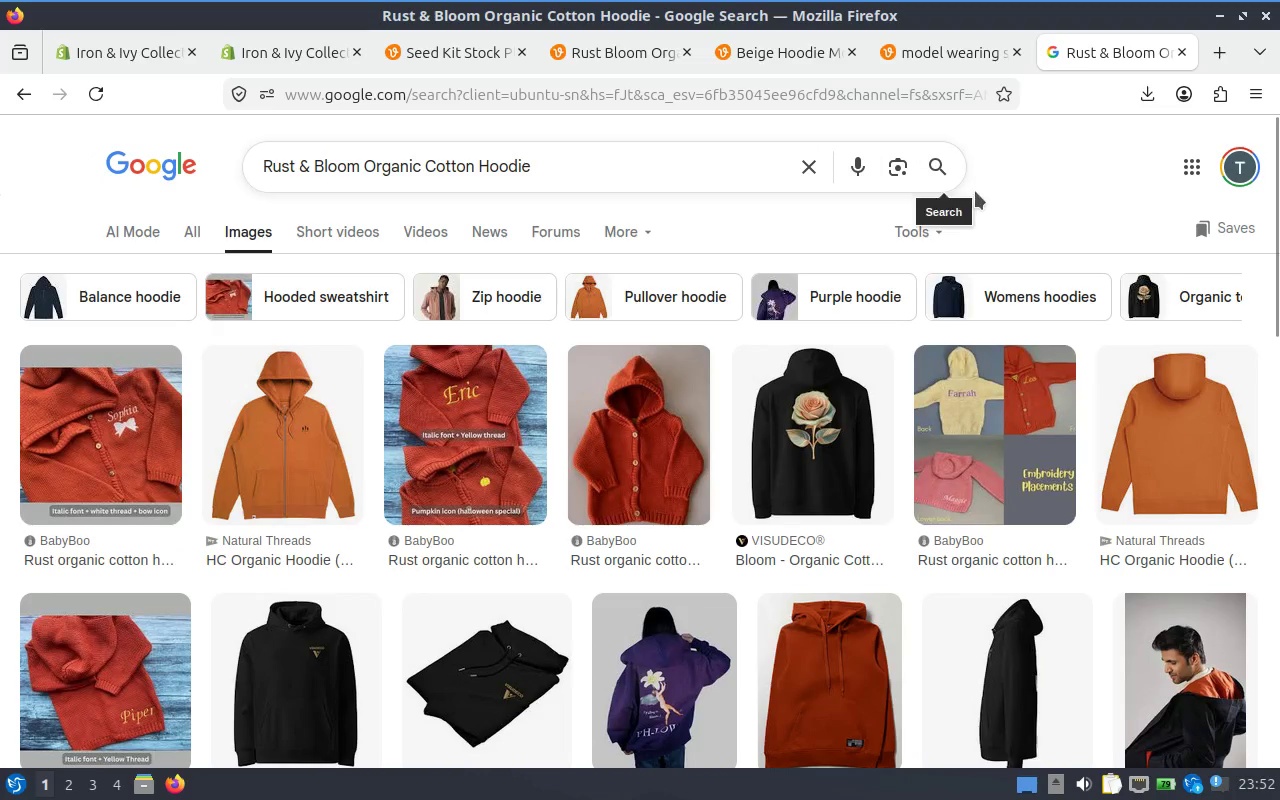 
wait(6.15)
 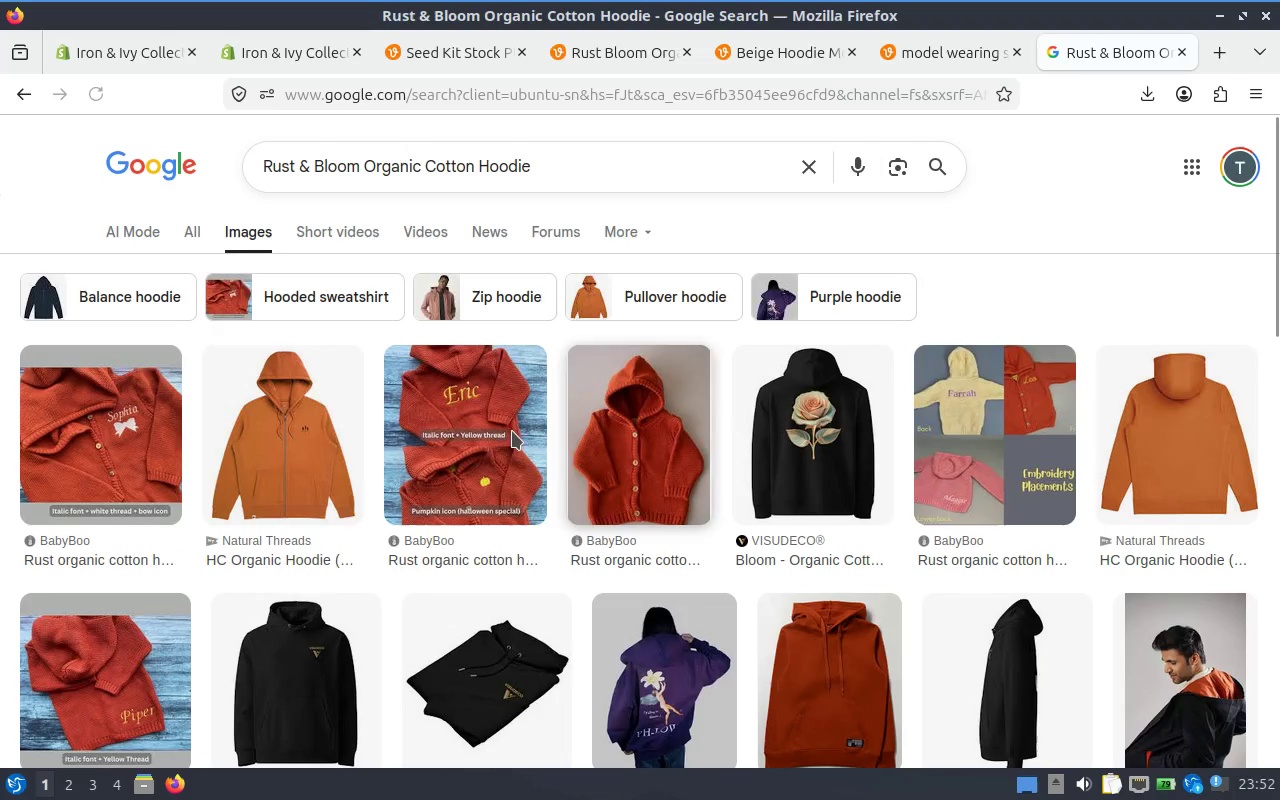 
left_click([925, 58])
 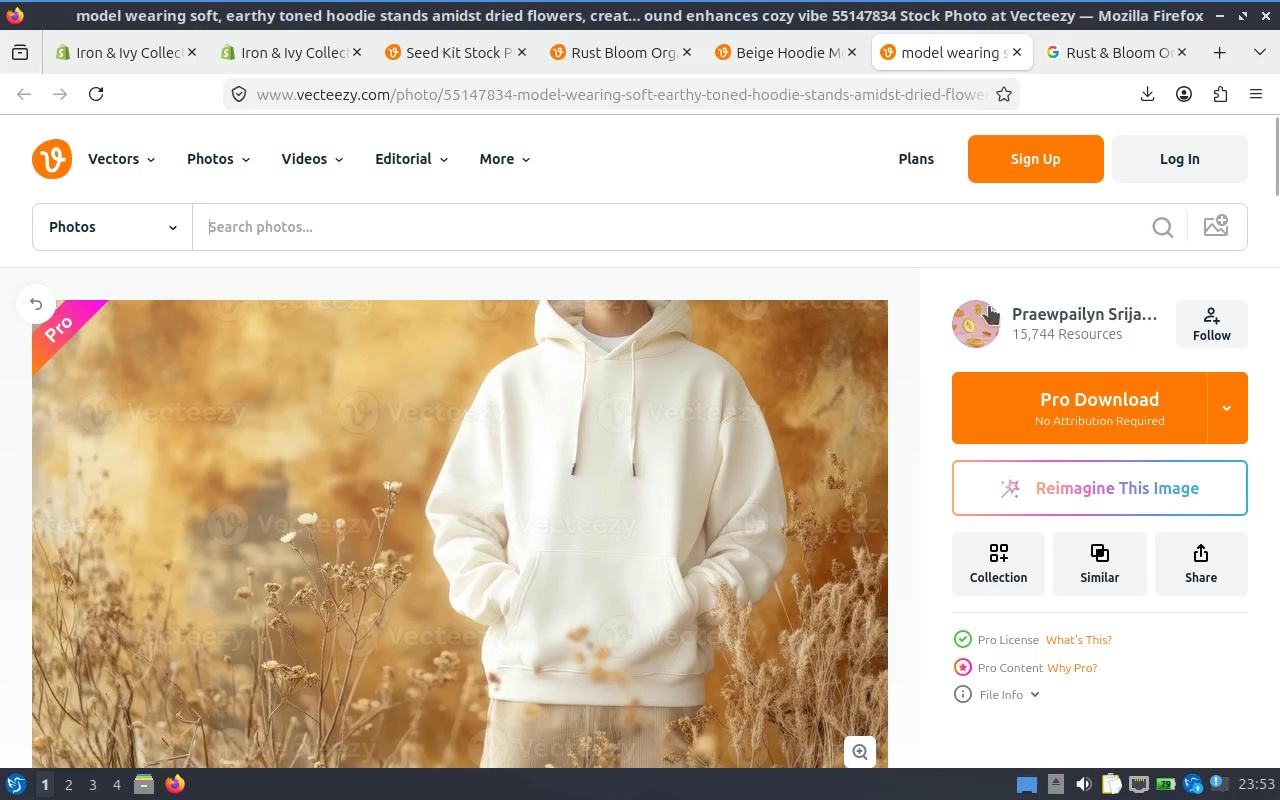 
scroll: coordinate [894, 341], scroll_direction: down, amount: 5.0
 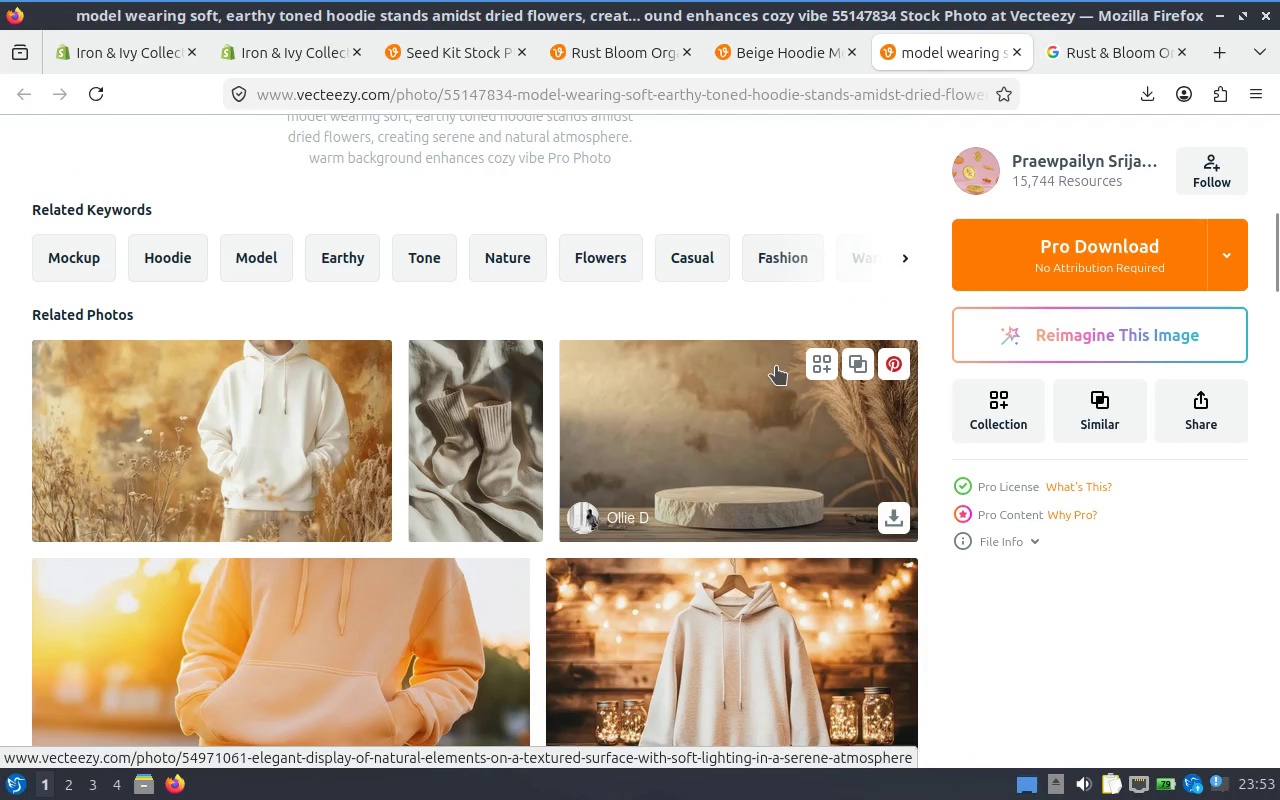 
scroll: coordinate [776, 366], scroll_direction: up, amount: 5.0
 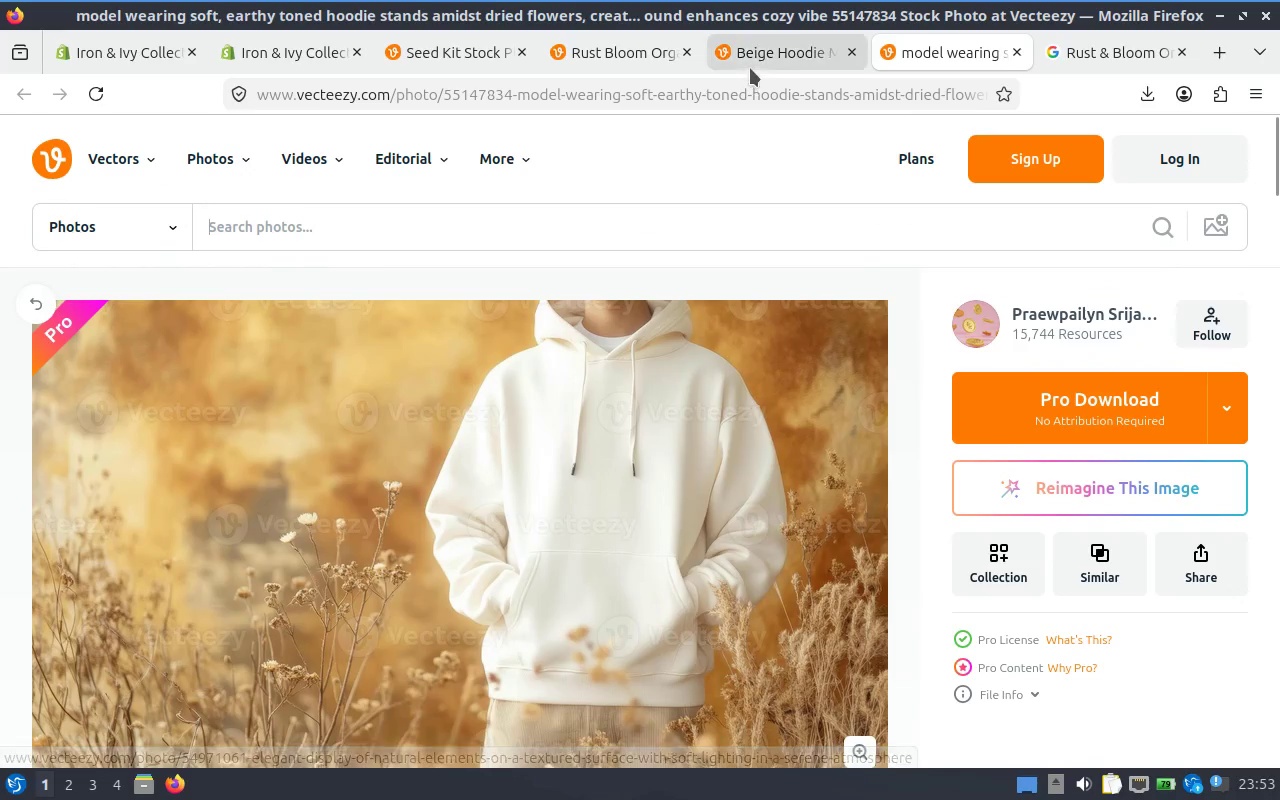 
left_click([750, 47])
 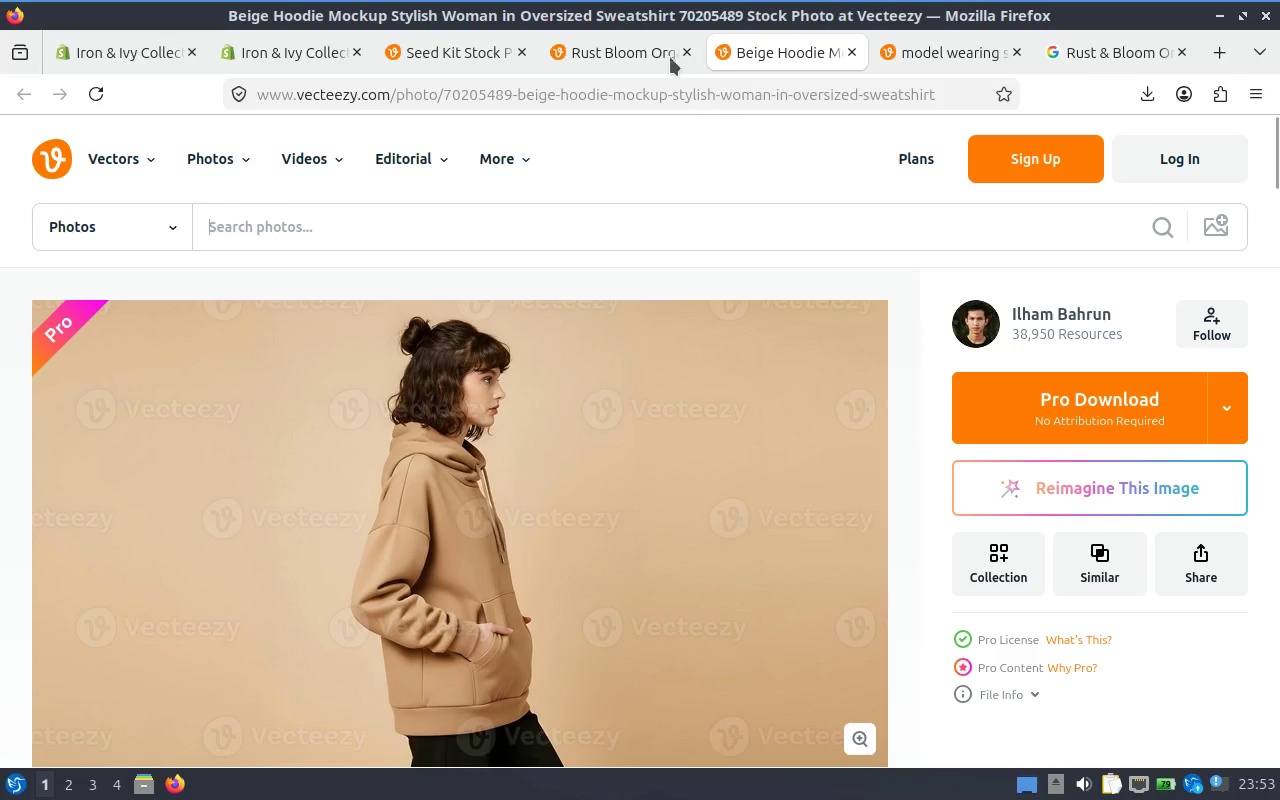 
left_click([630, 48])
 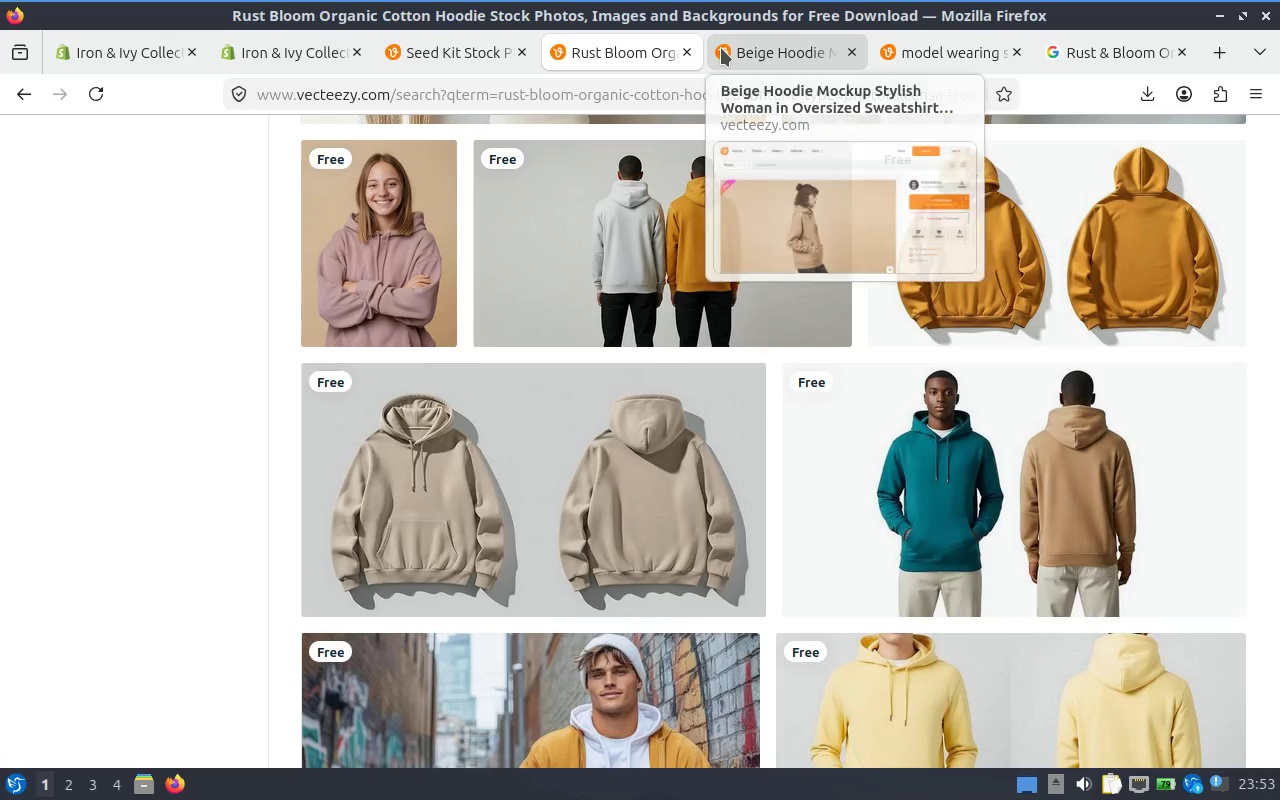 
middle_click([721, 48])
 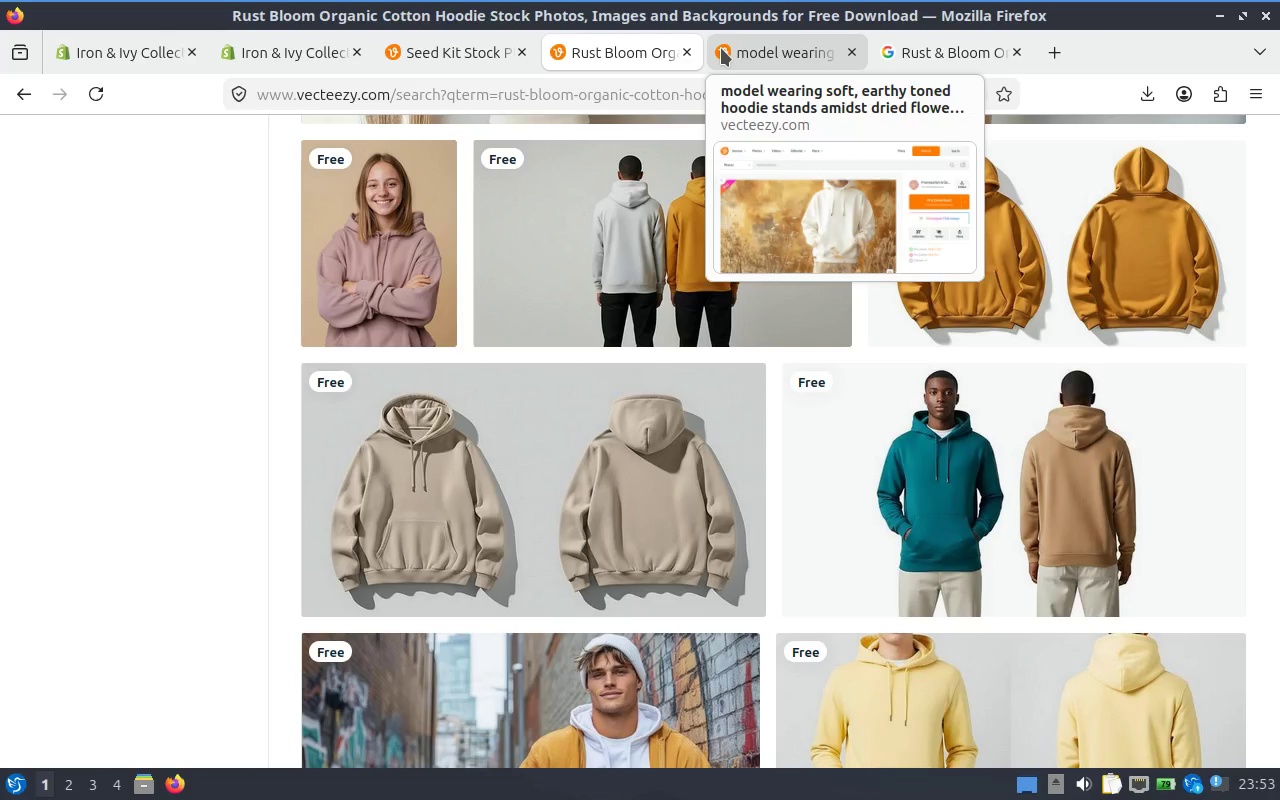 
middle_click([721, 48])
 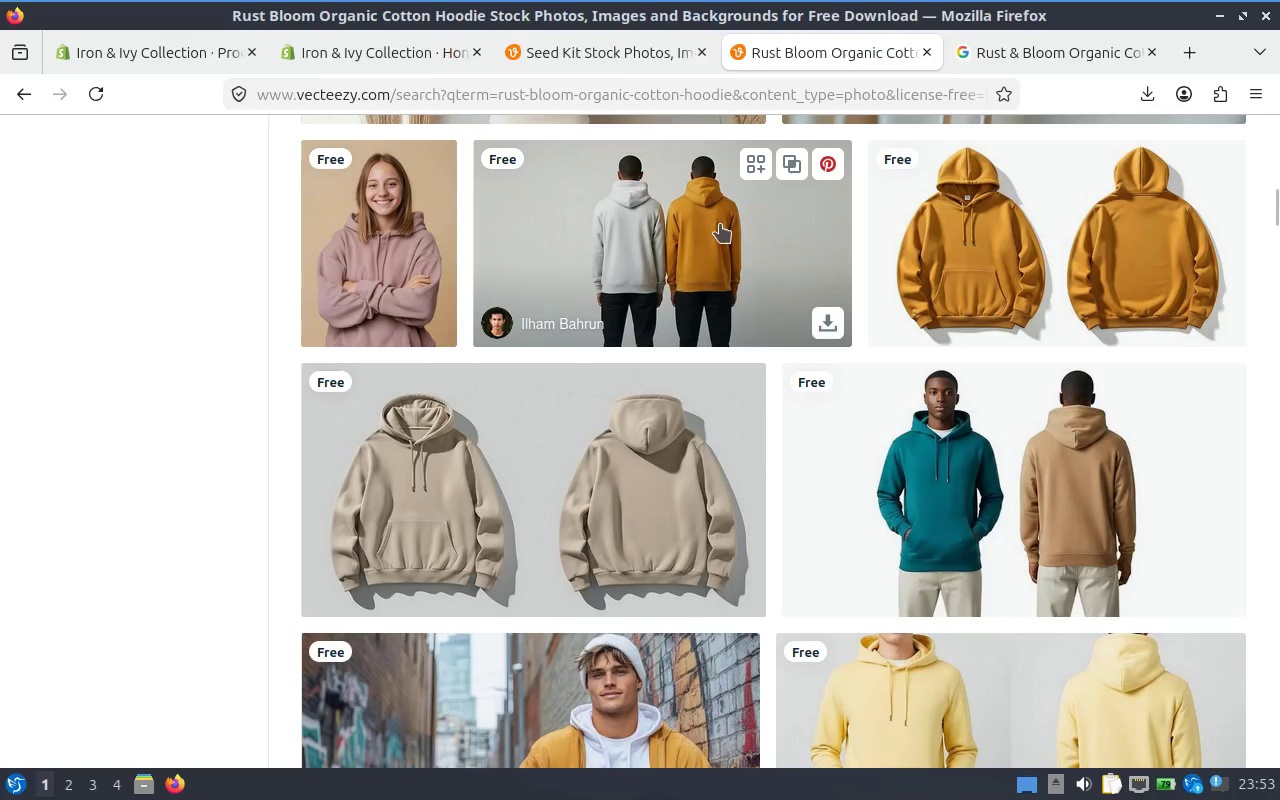 
left_click([720, 224])
 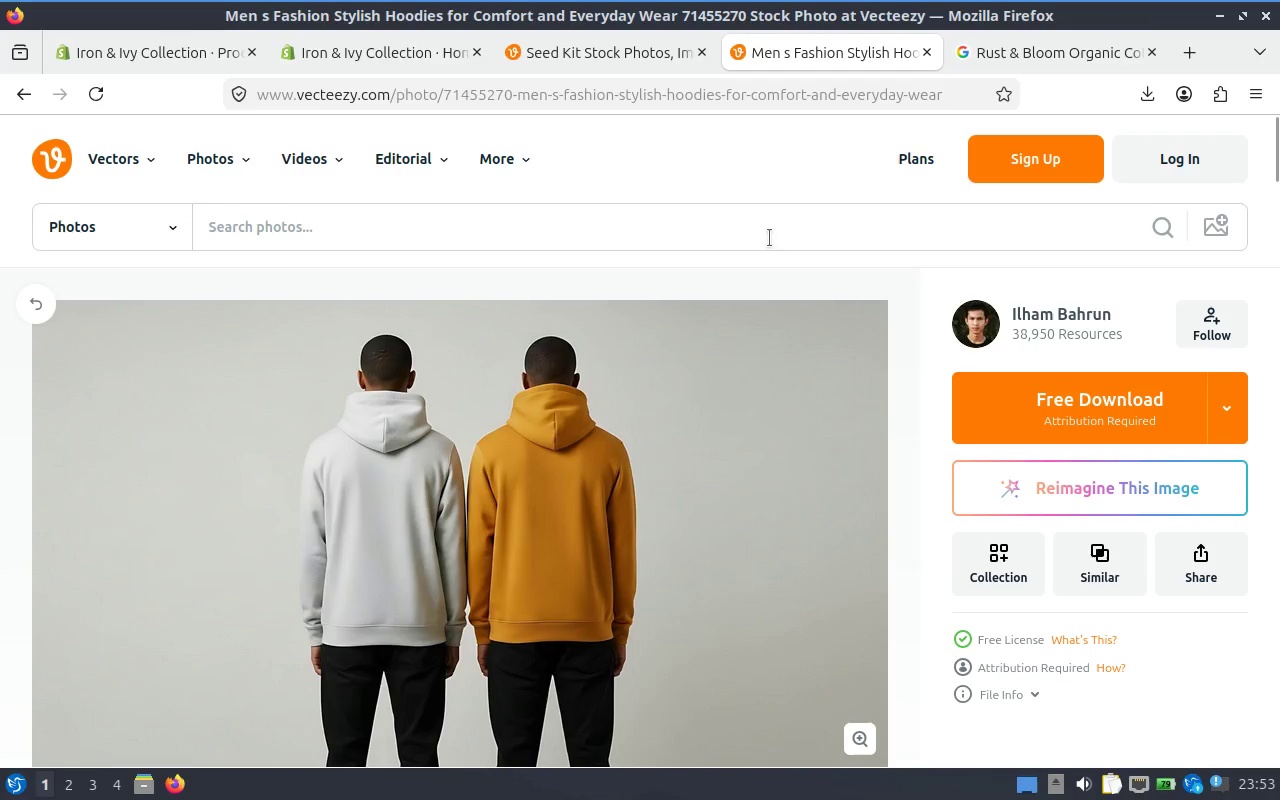 
wait(7.68)
 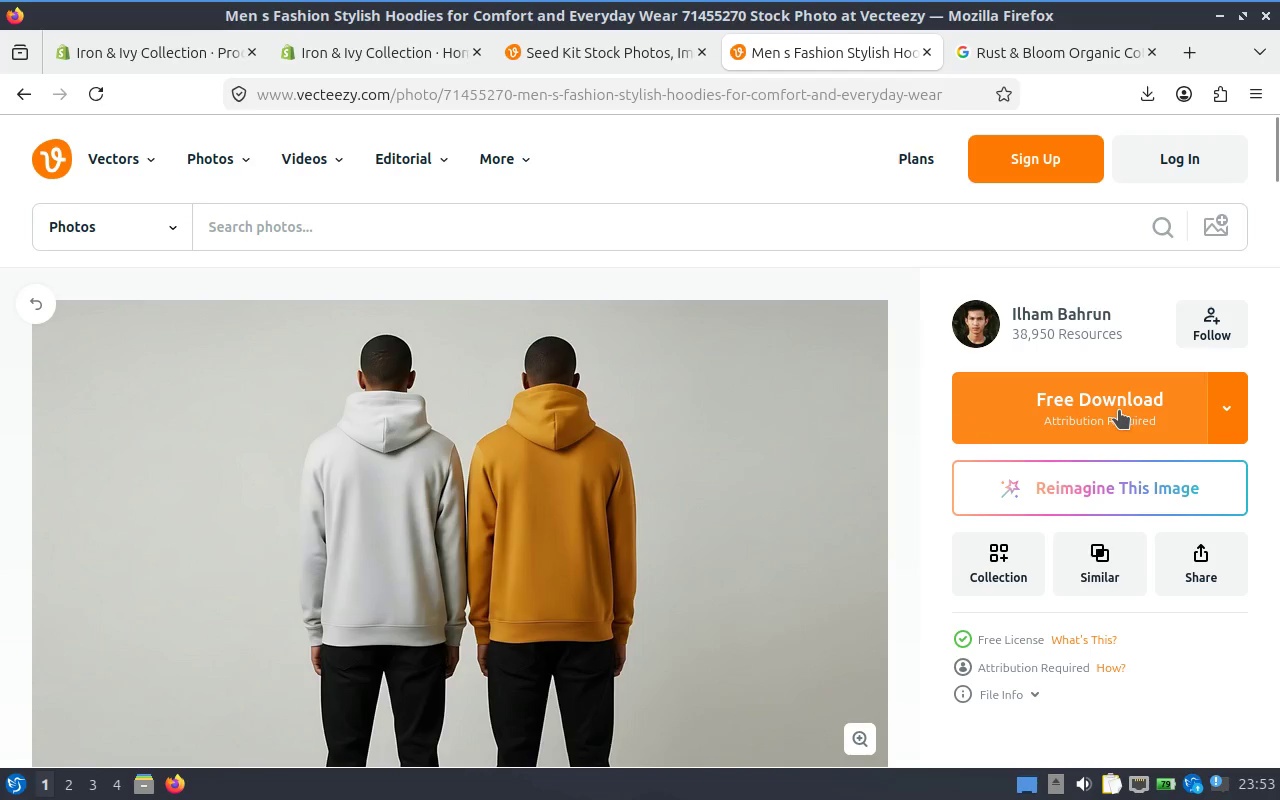 
left_click([1038, 397])
 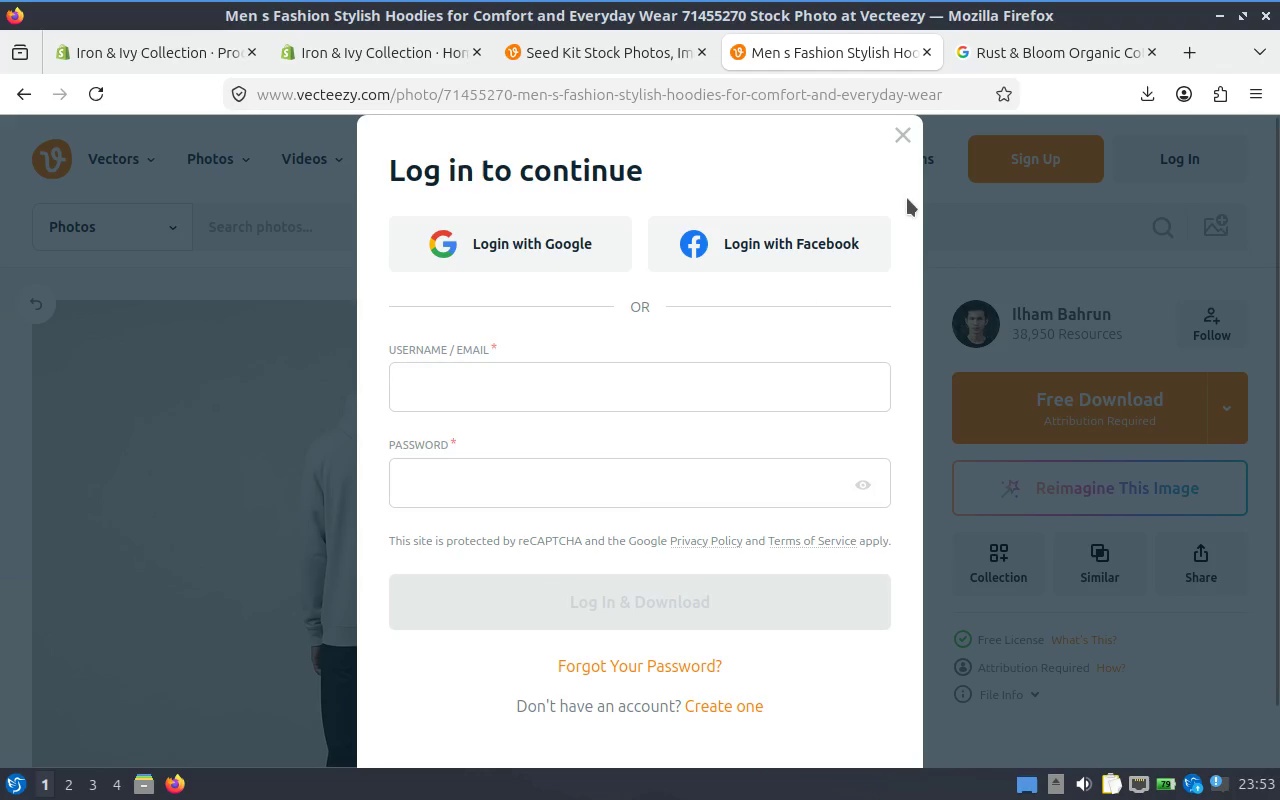 
left_click([888, 132])
 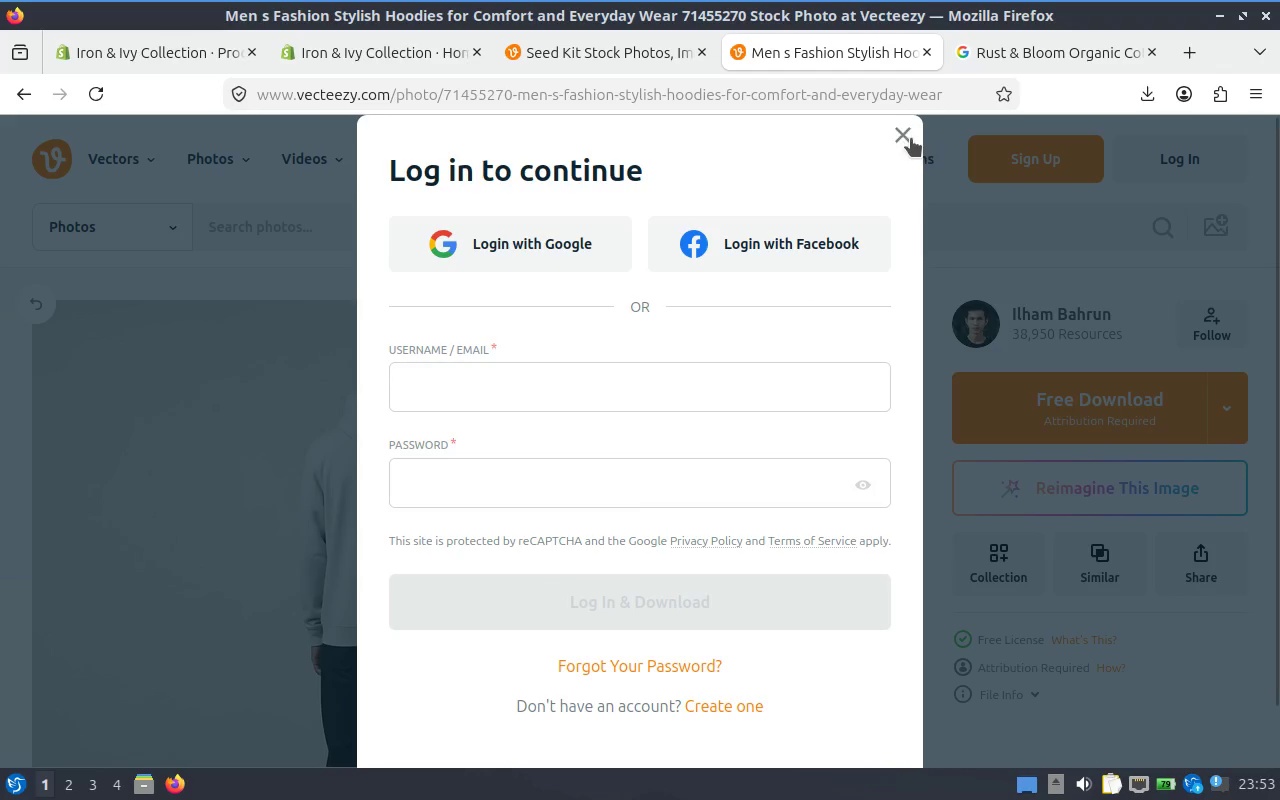 
left_click([907, 138])
 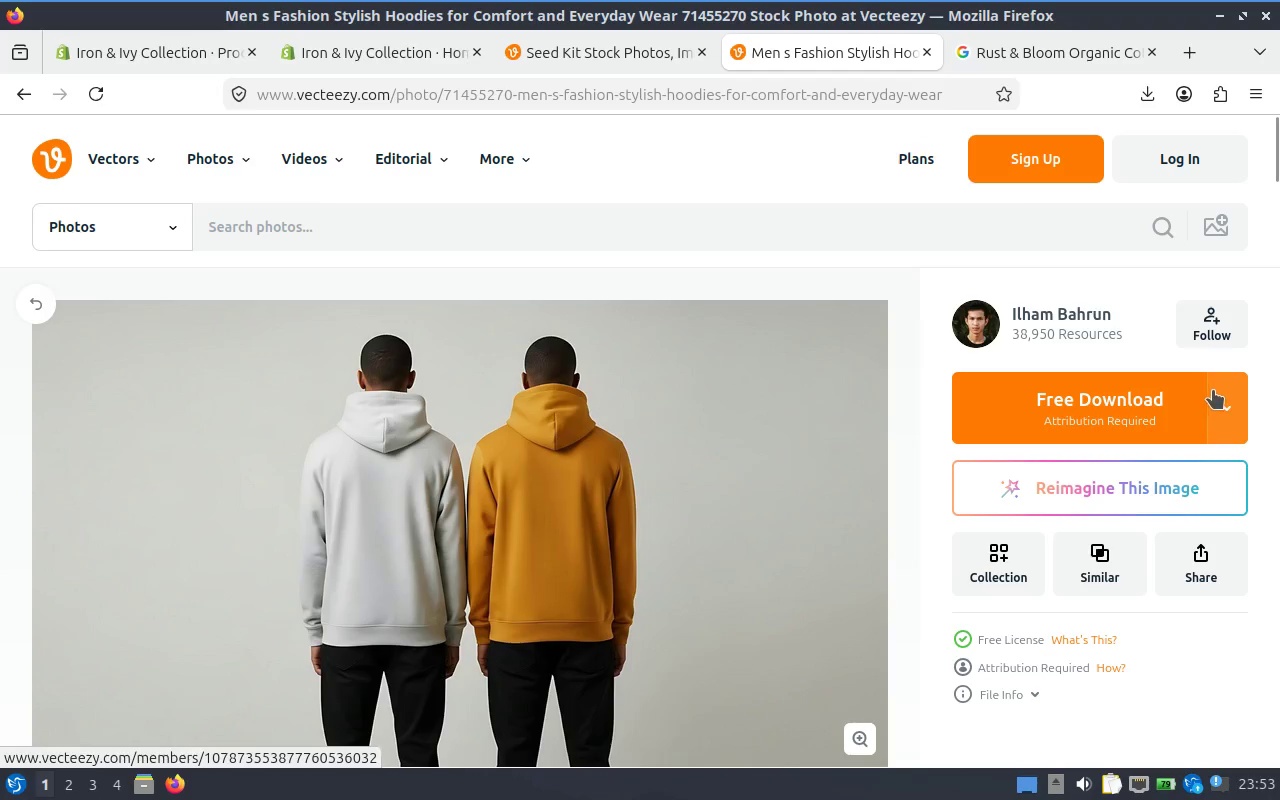 
scroll: coordinate [1213, 390], scroll_direction: down, amount: 1.0
 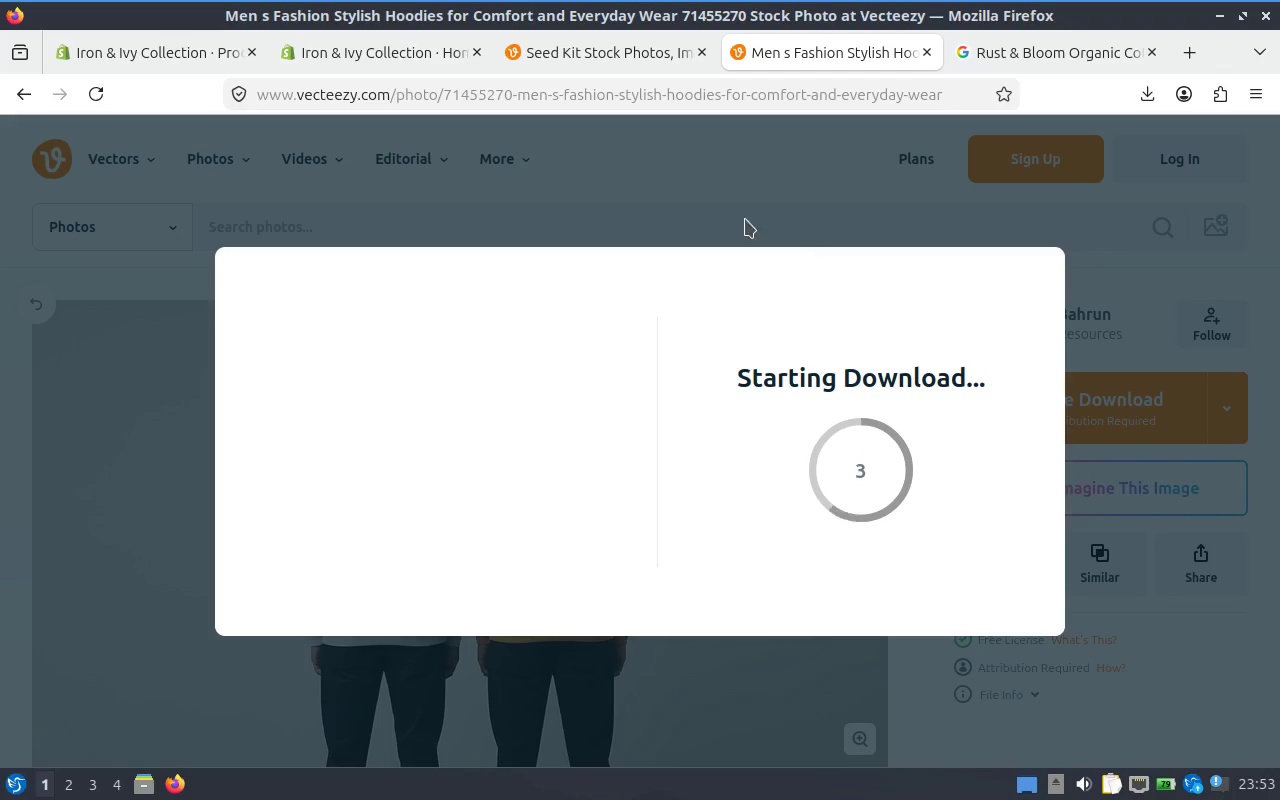 
mouse_move([495, 59])
 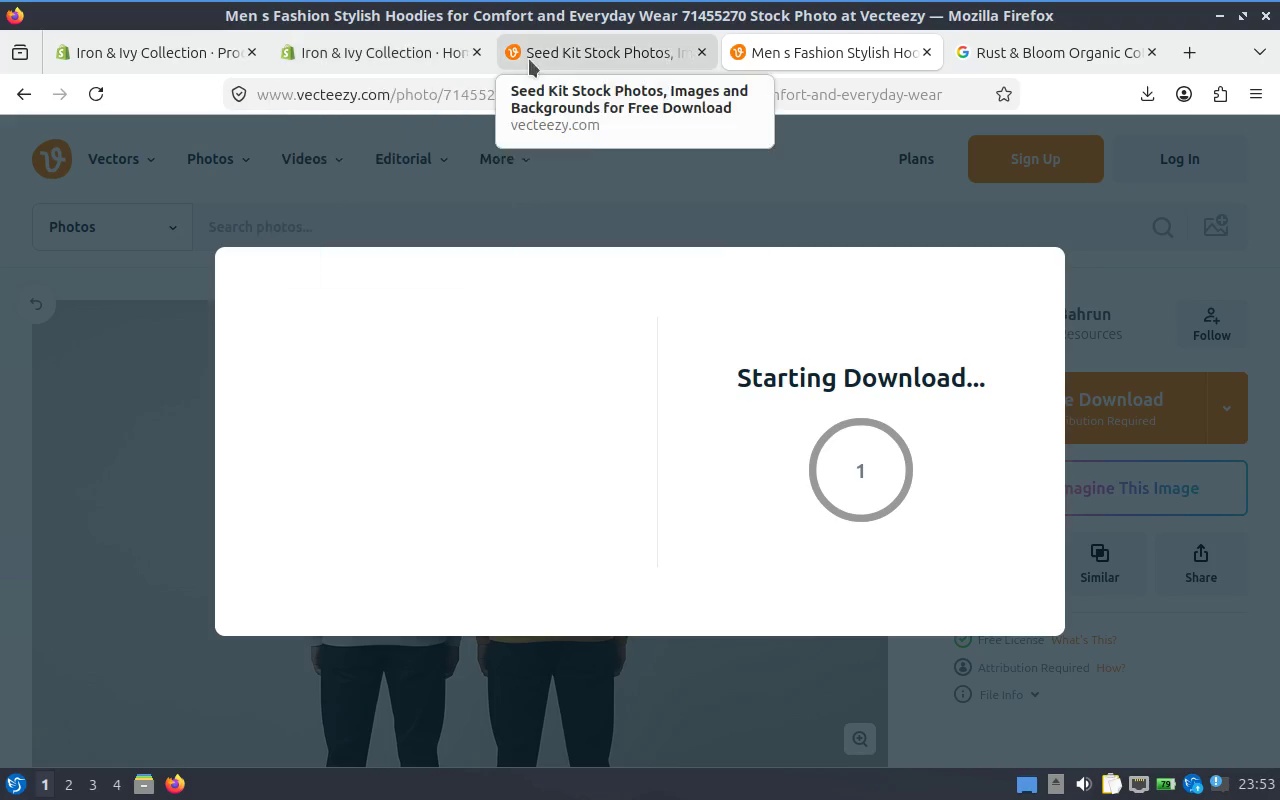 
mouse_move([565, 60])
 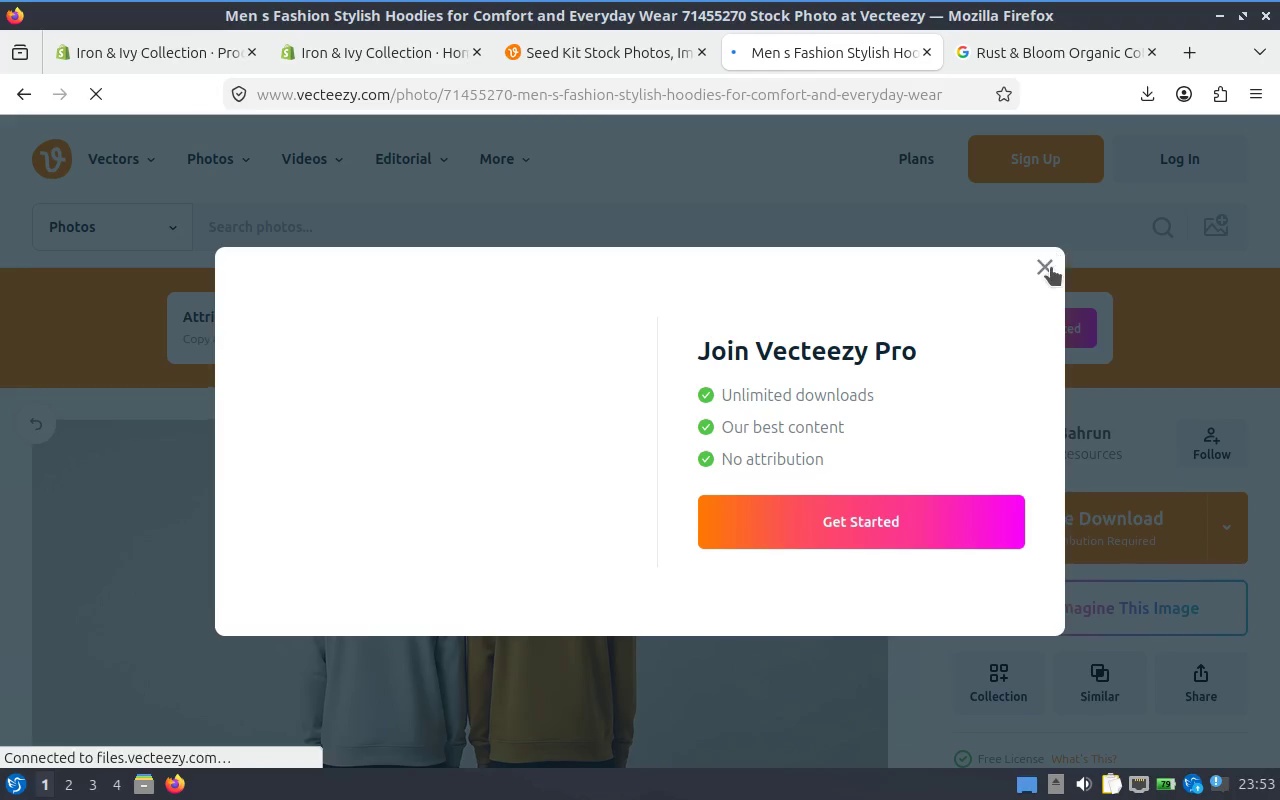 
left_click([1051, 267])
 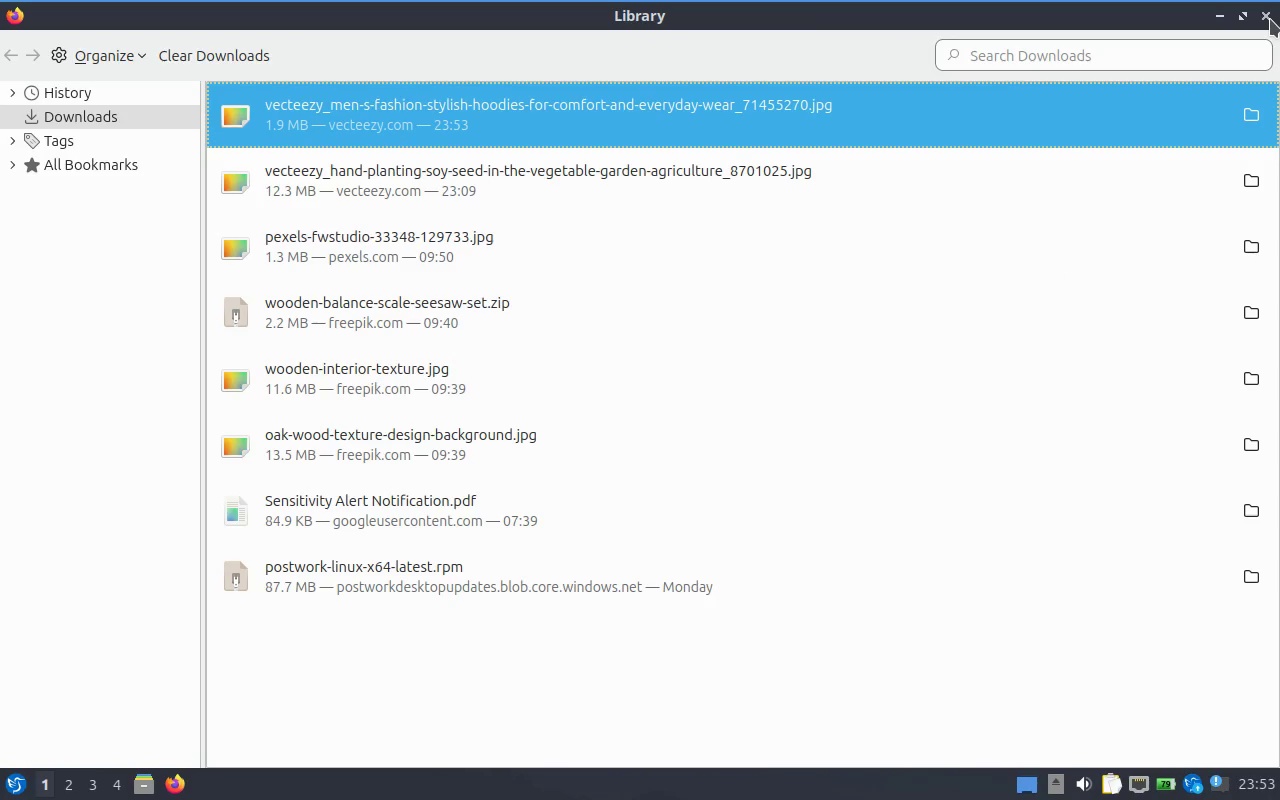 
left_click([1270, 19])
 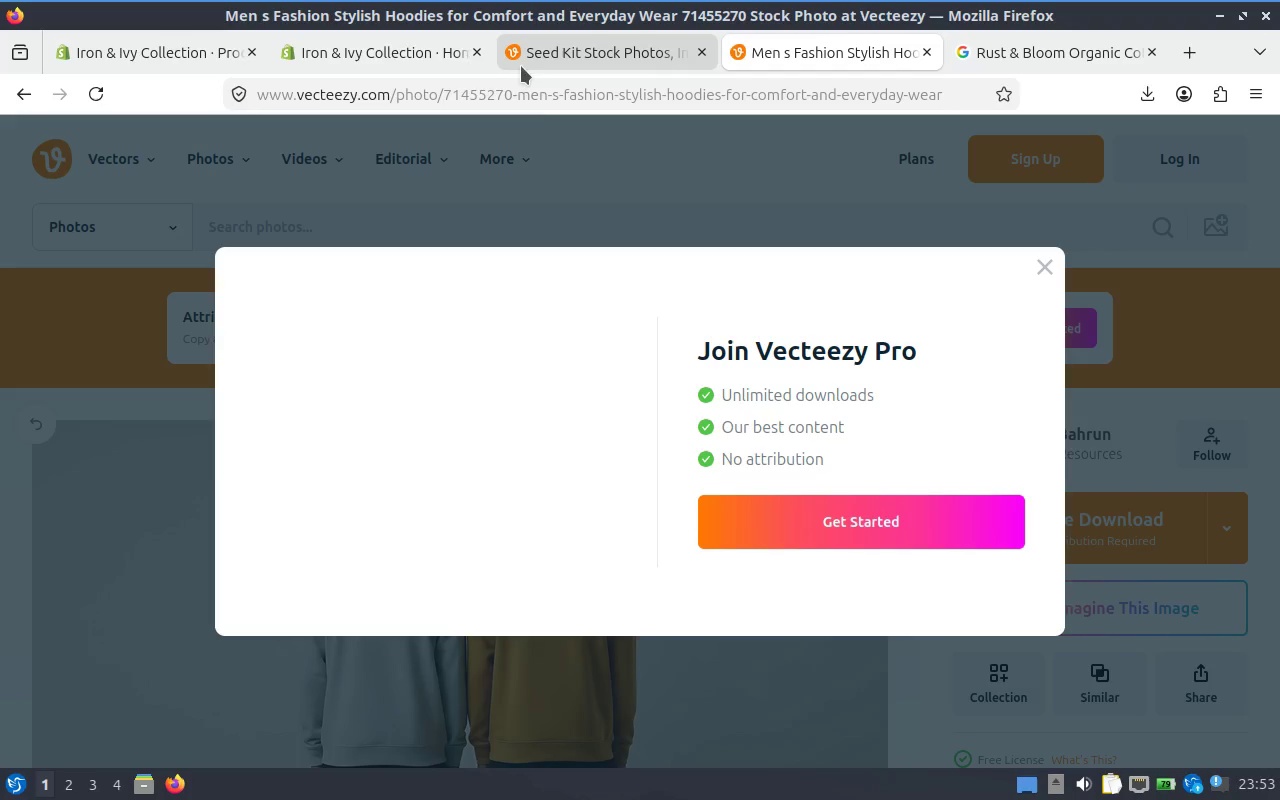 
left_click([373, 61])
 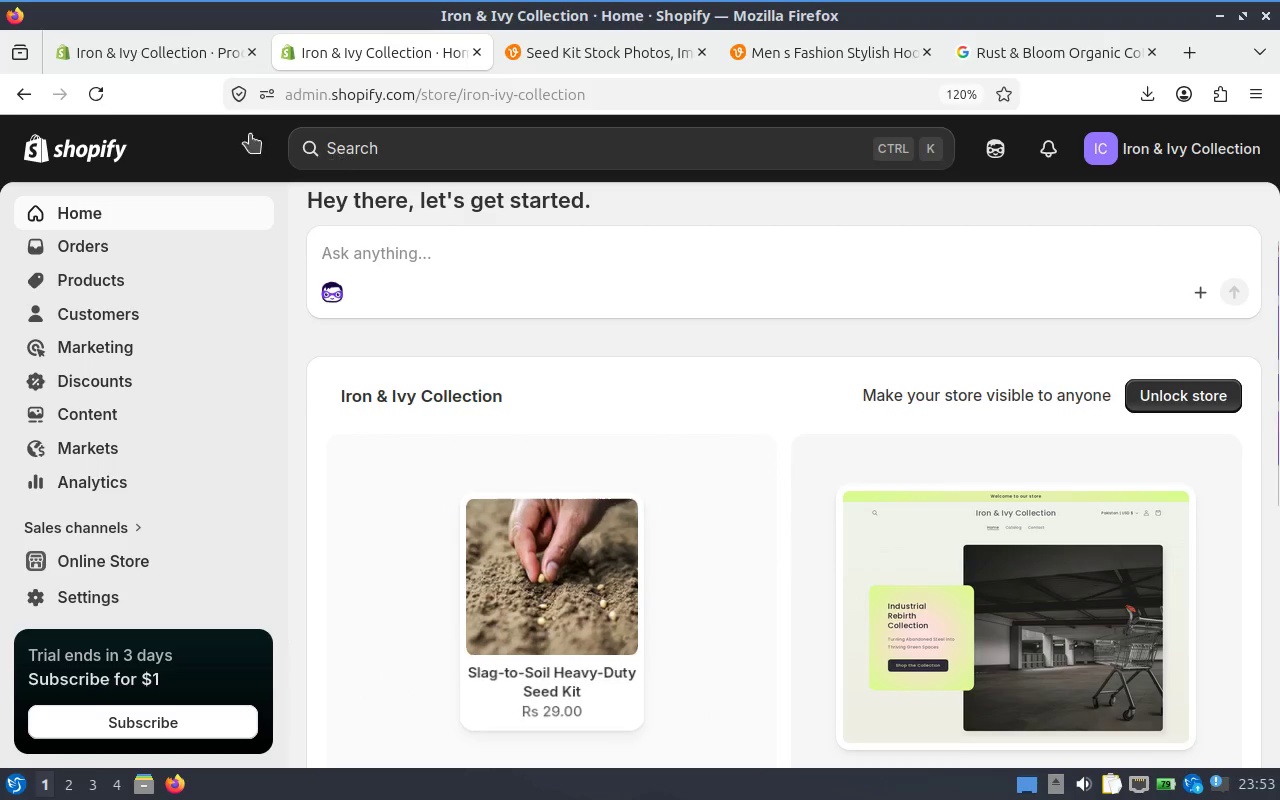 
left_click([160, 59])
 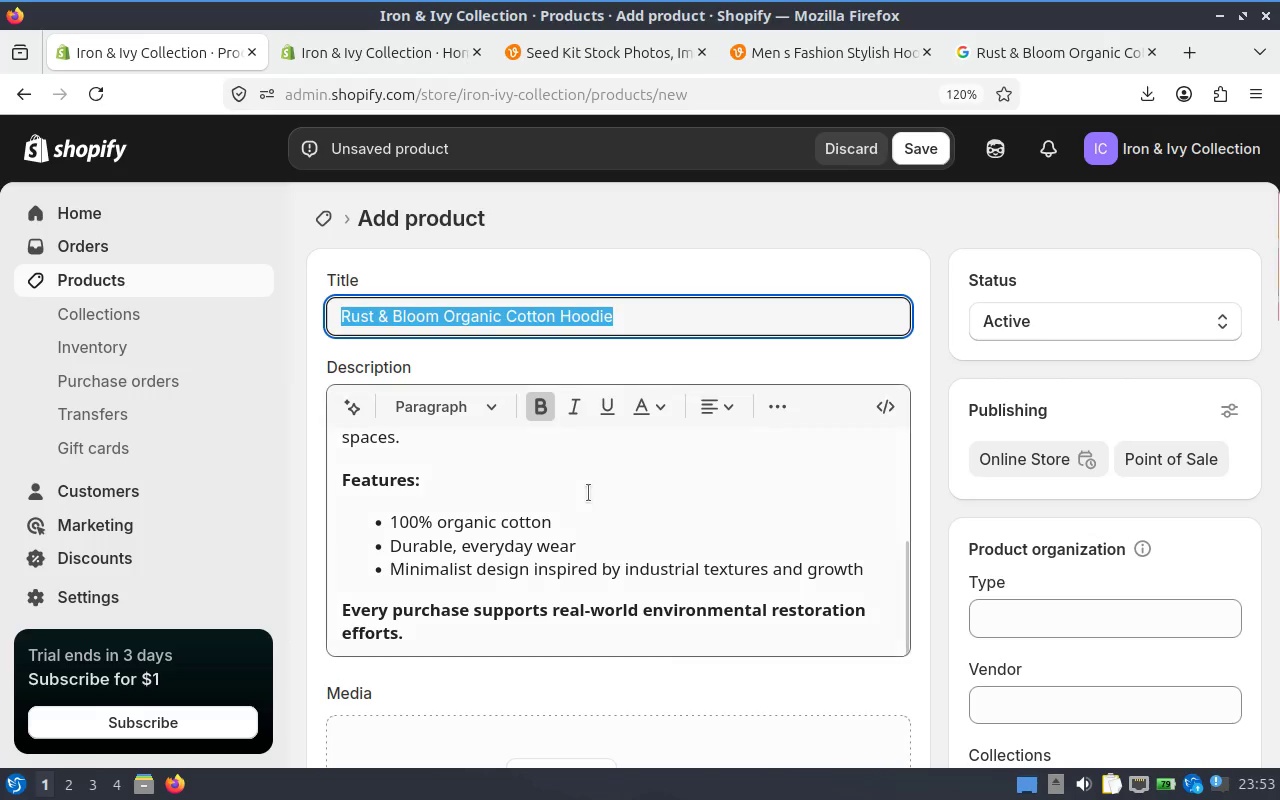 
scroll: coordinate [589, 493], scroll_direction: down, amount: 3.0
 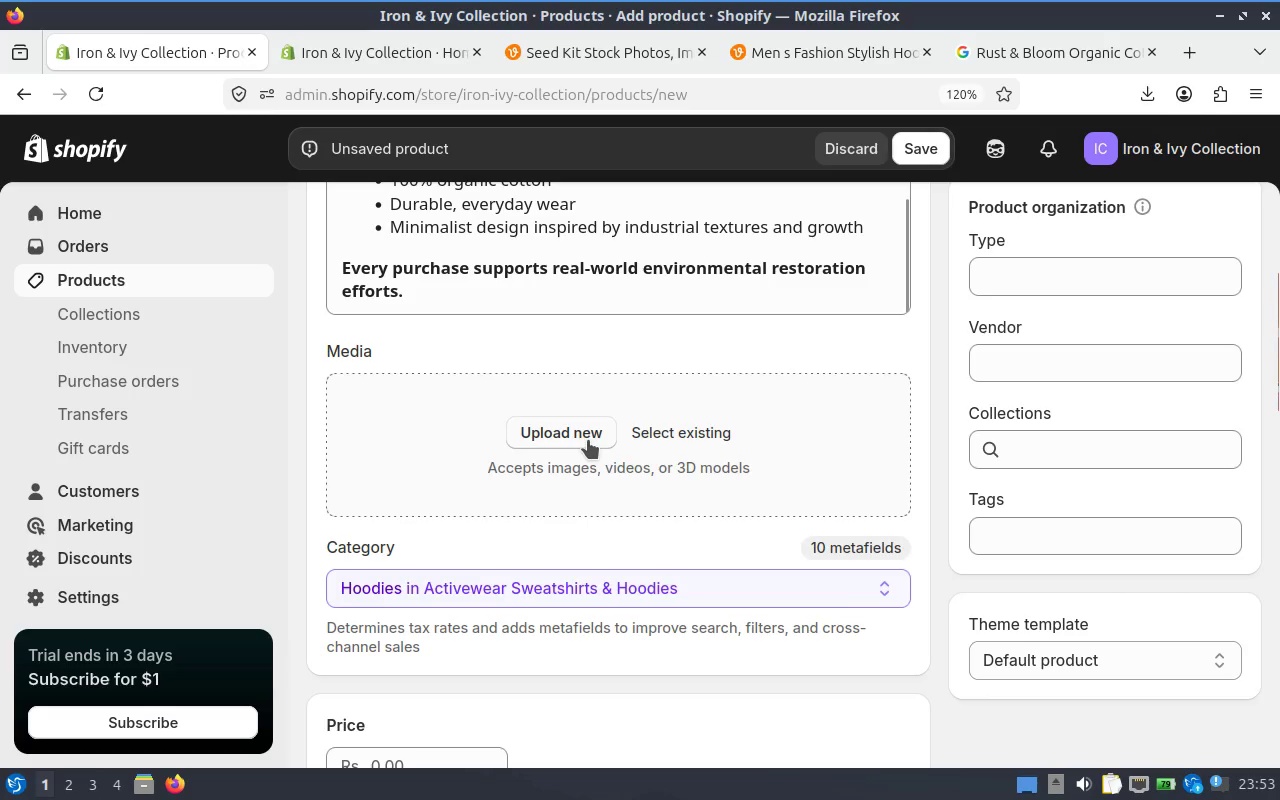 
left_click([561, 437])
 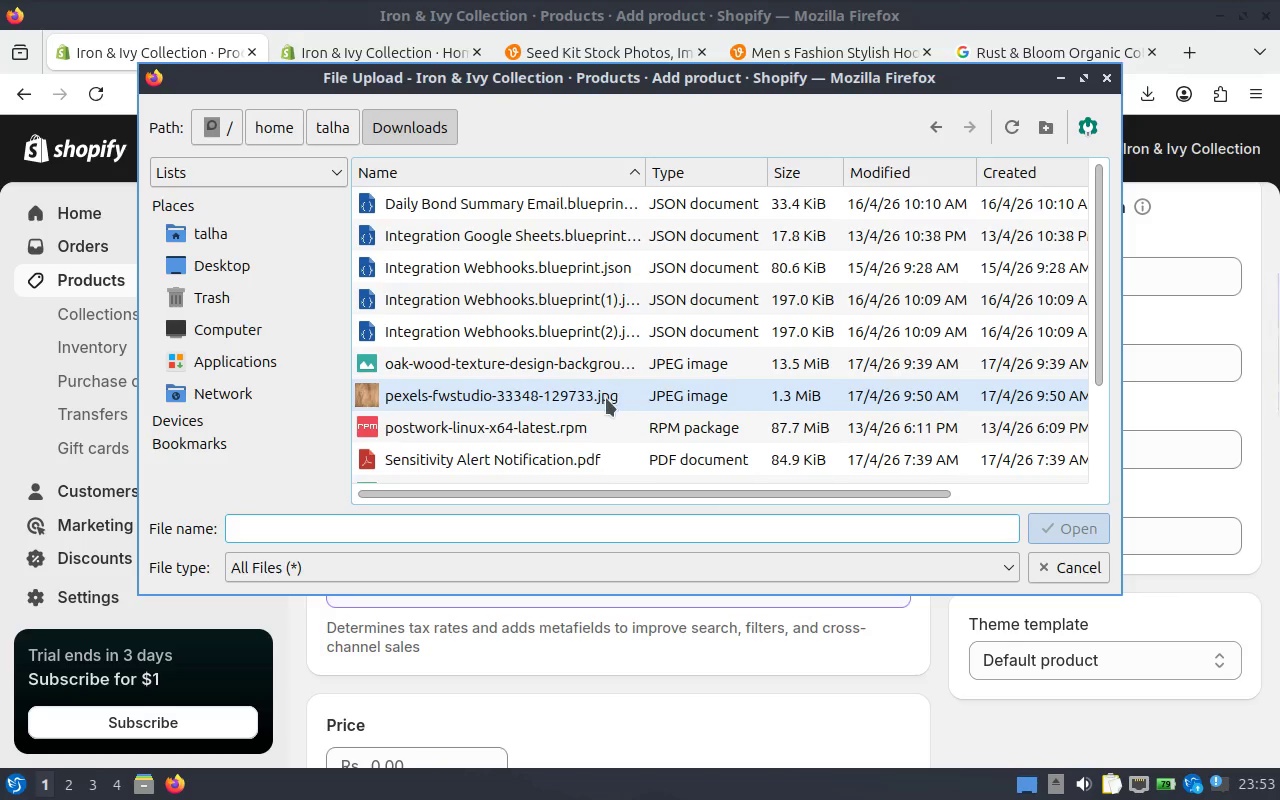 
scroll: coordinate [601, 366], scroll_direction: down, amount: 11.0
 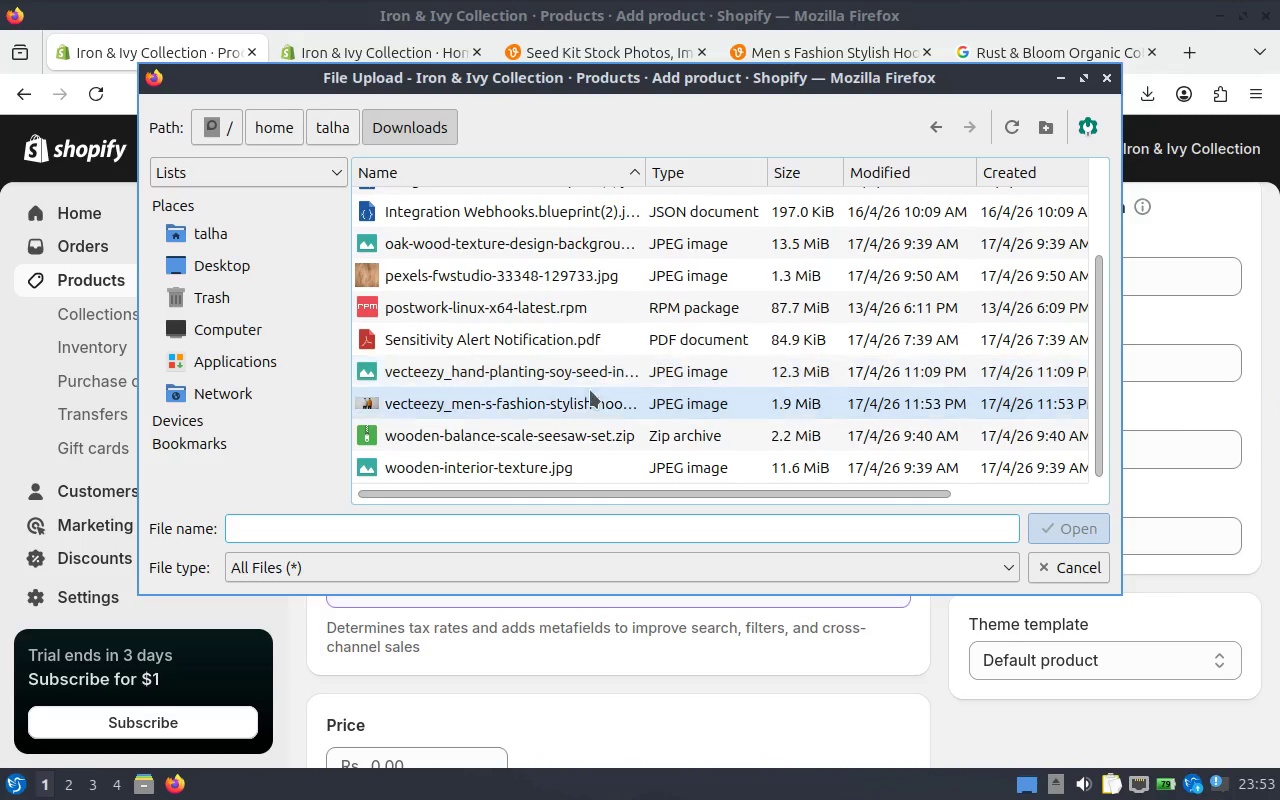 
double_click([585, 396])
 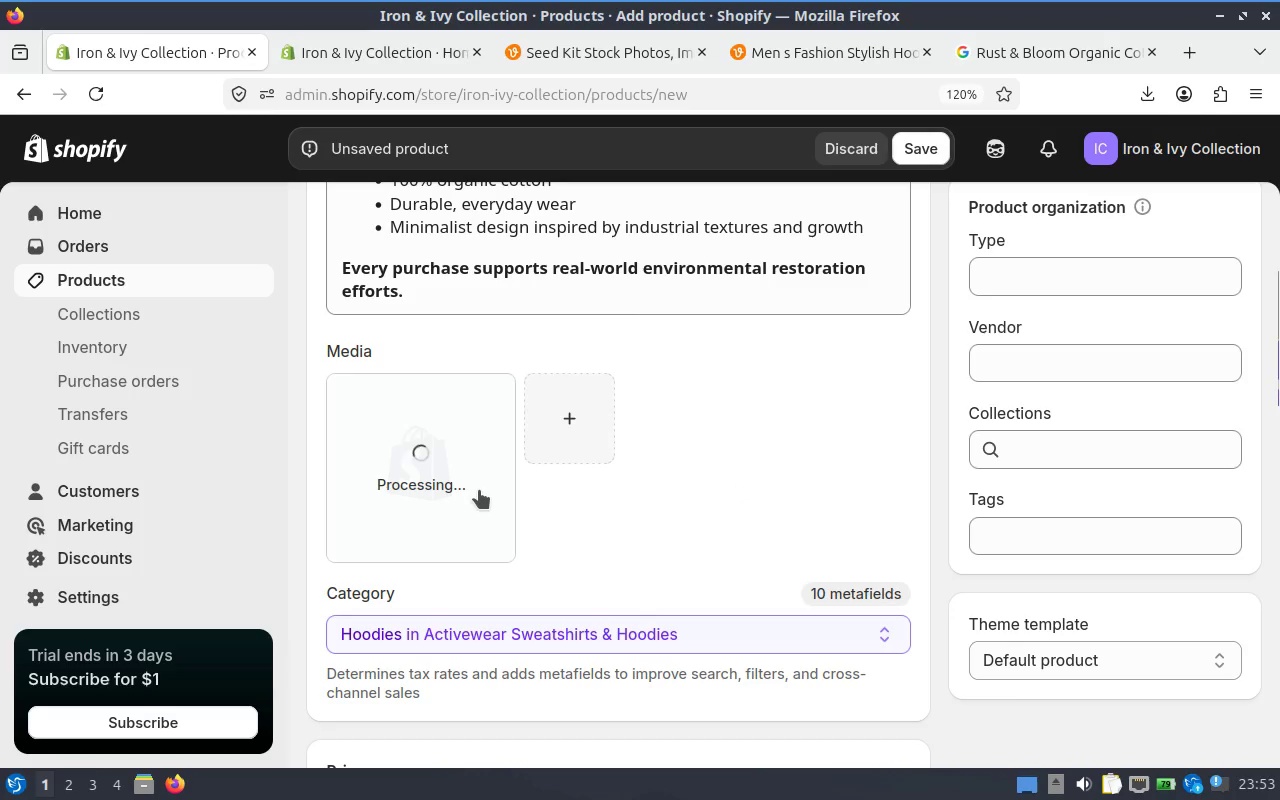 
wait(15.38)
 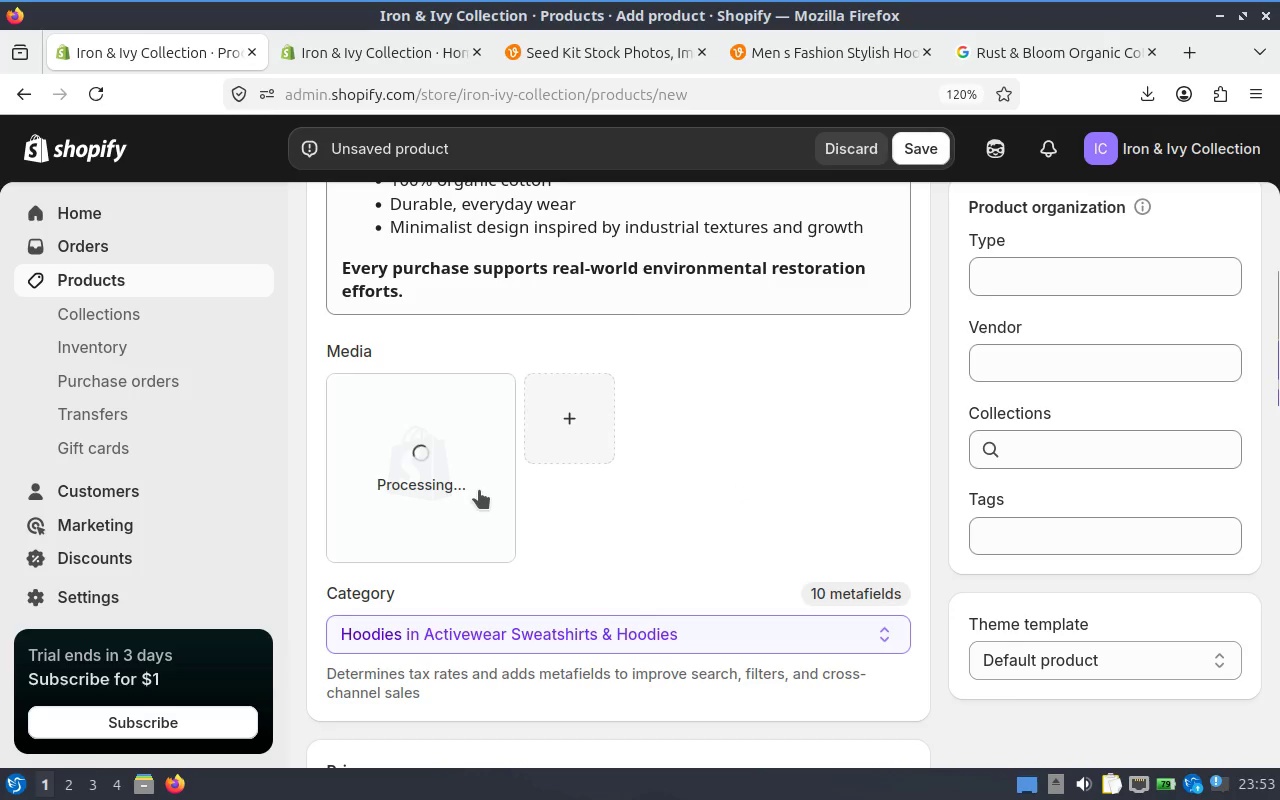 
left_click([446, 499])
 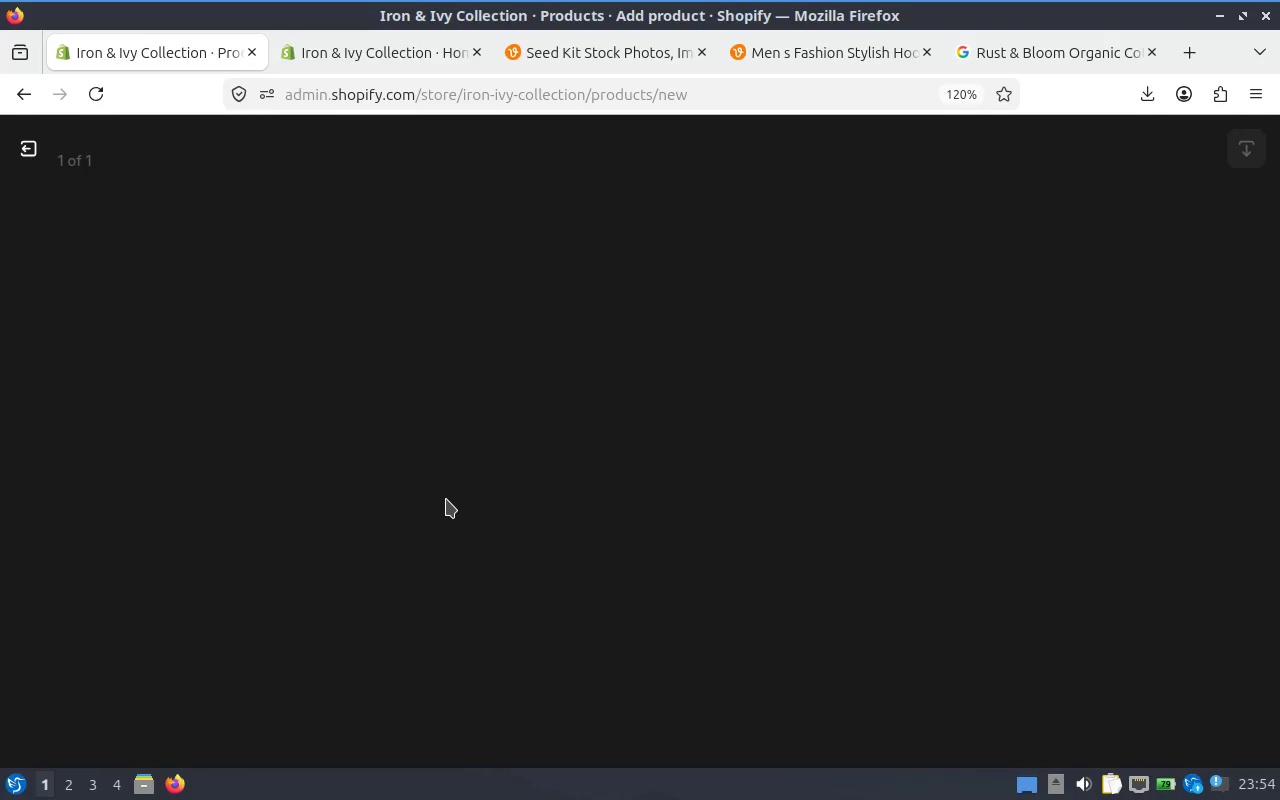 
key(Alt+Tab)